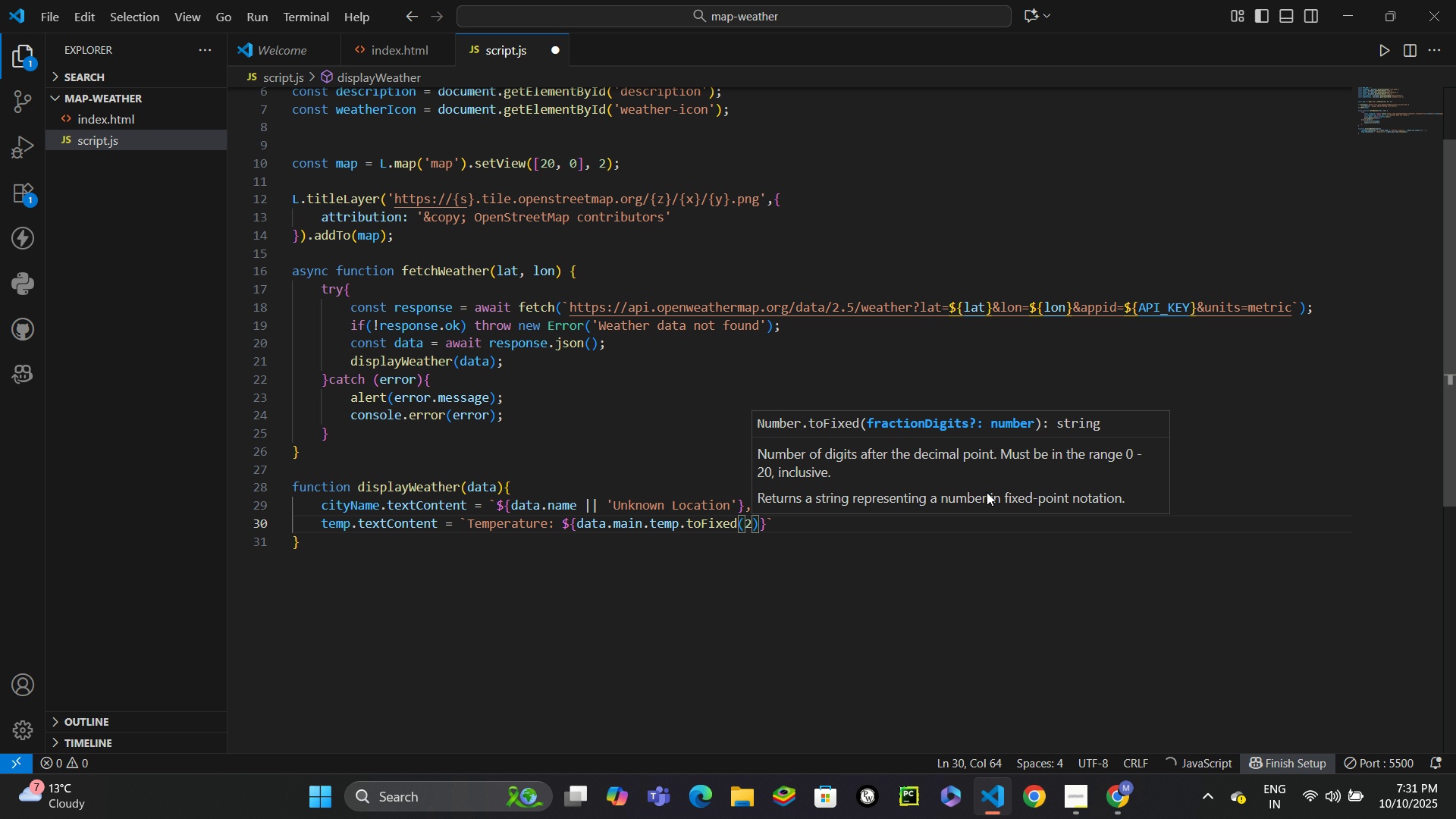 
key(Backspace)
 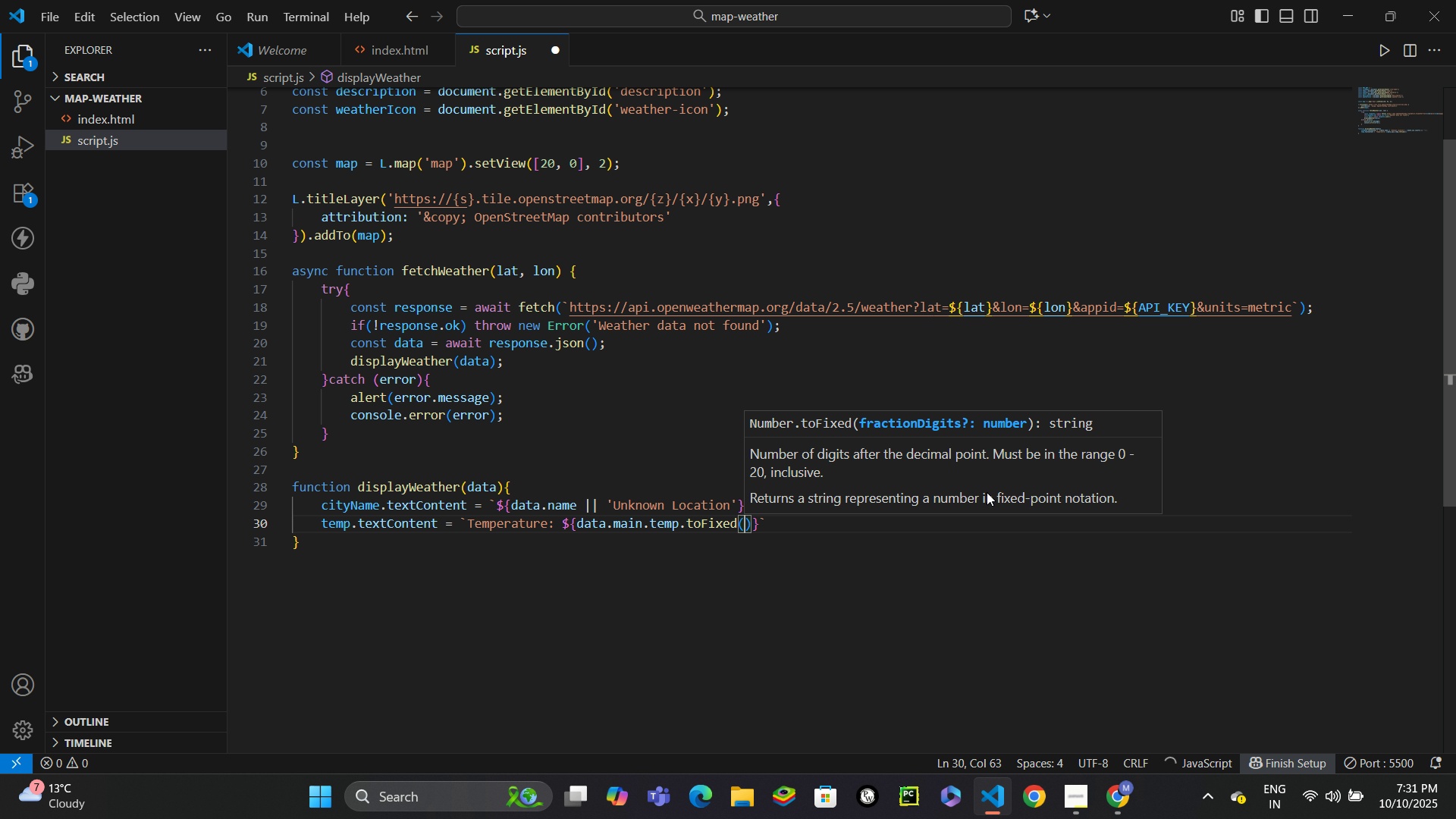 
key(1)
 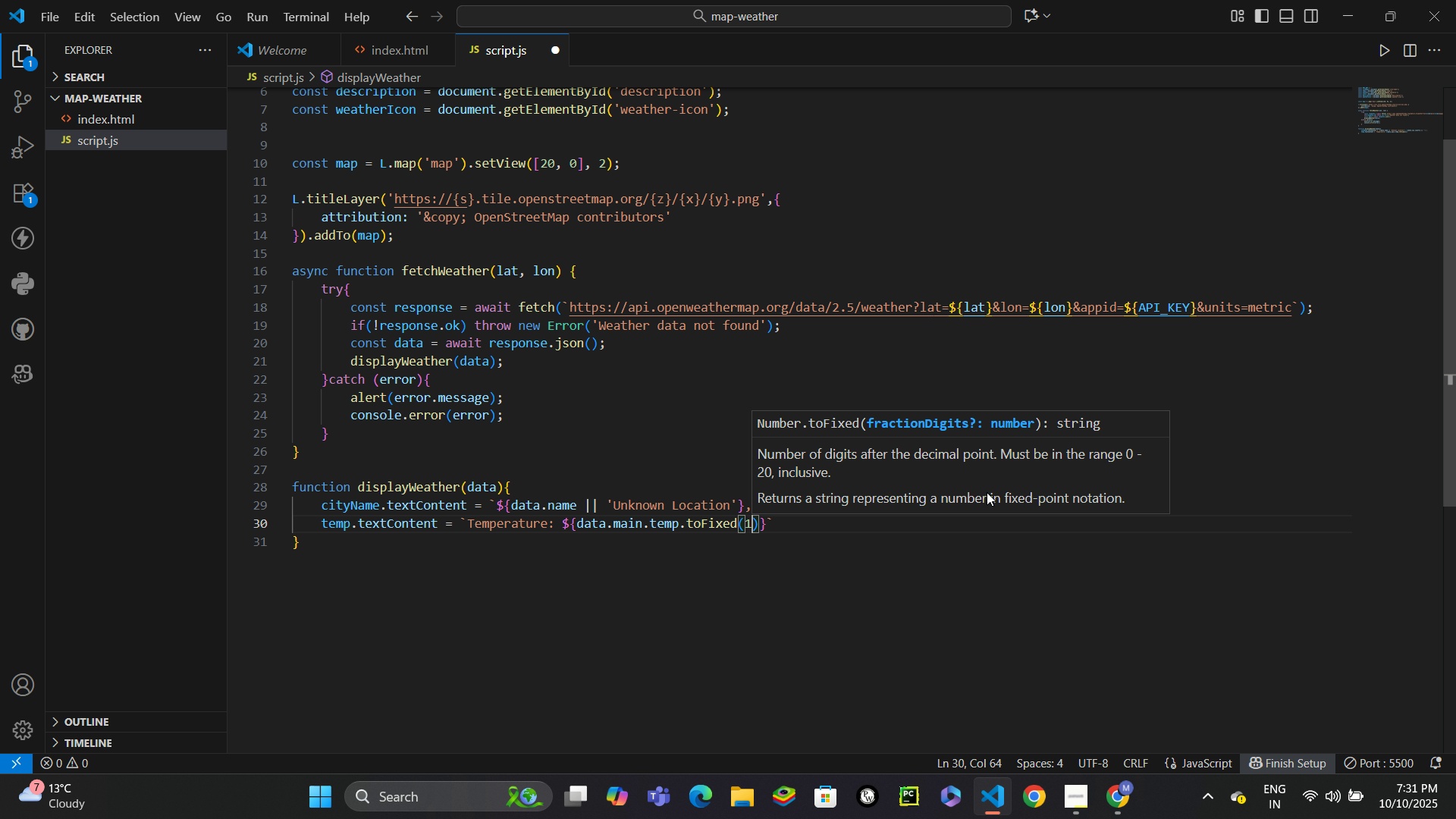 
key(ArrowRight)
 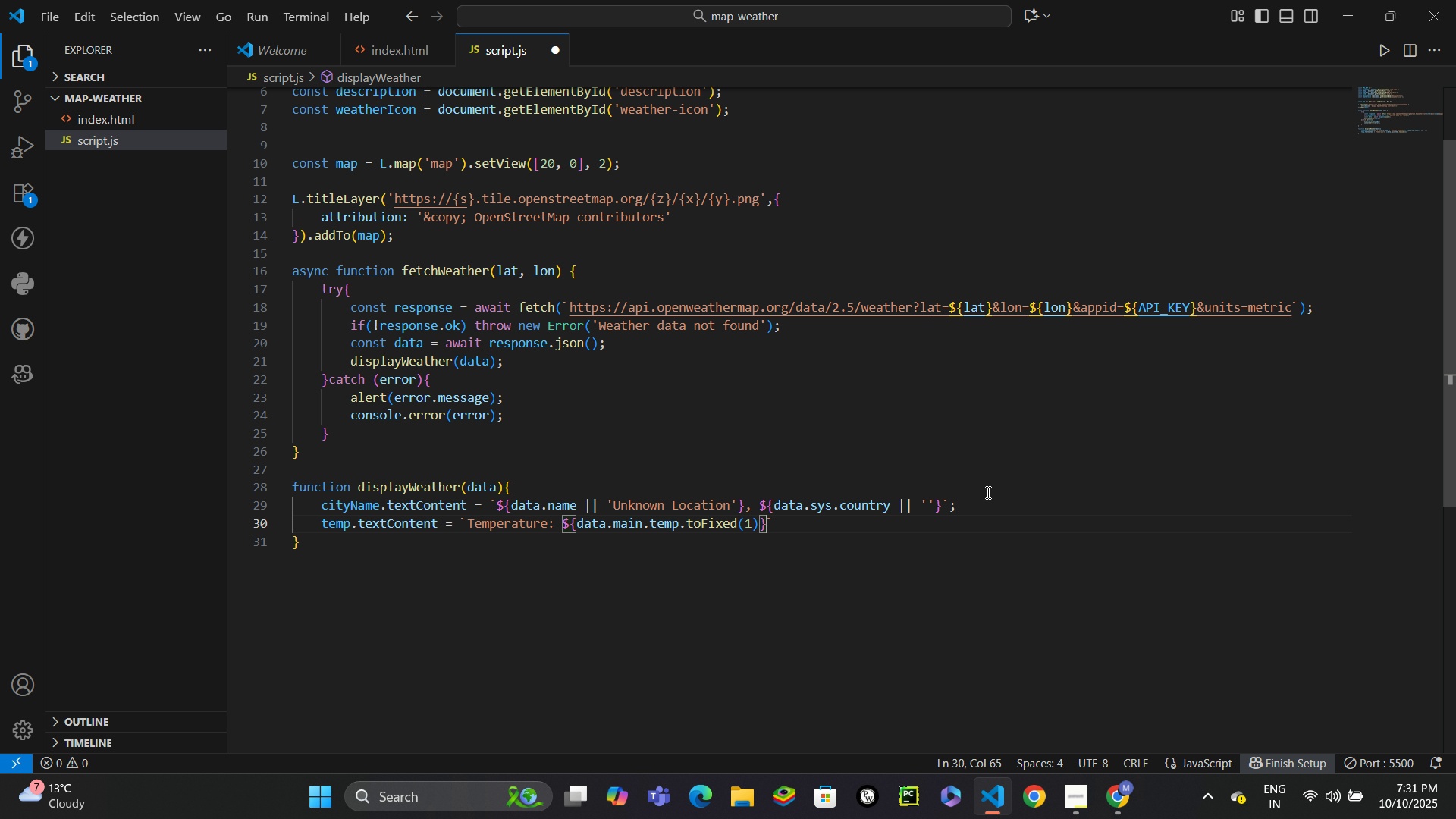 
key(ArrowRight)
 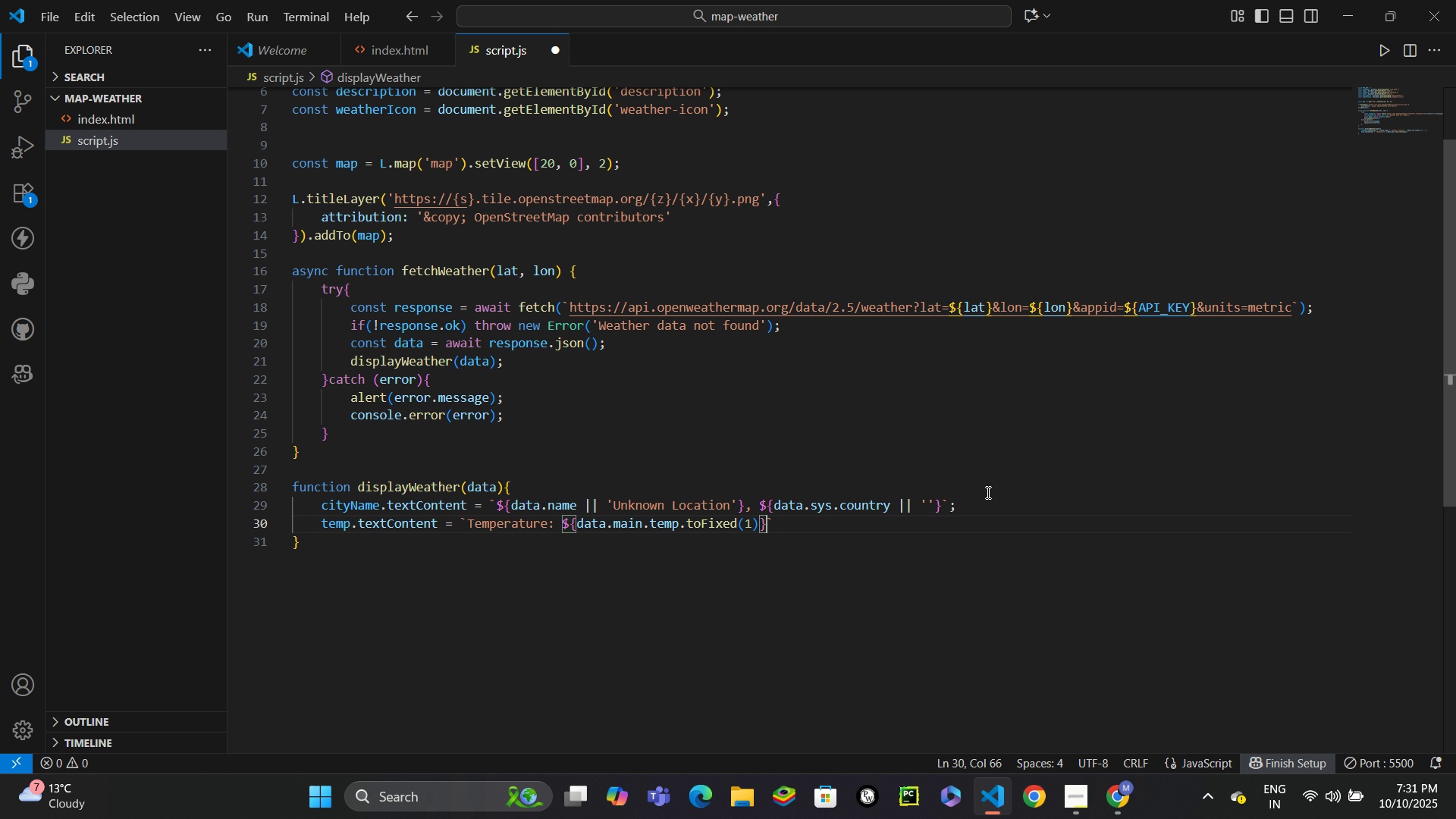 
key(Space)
 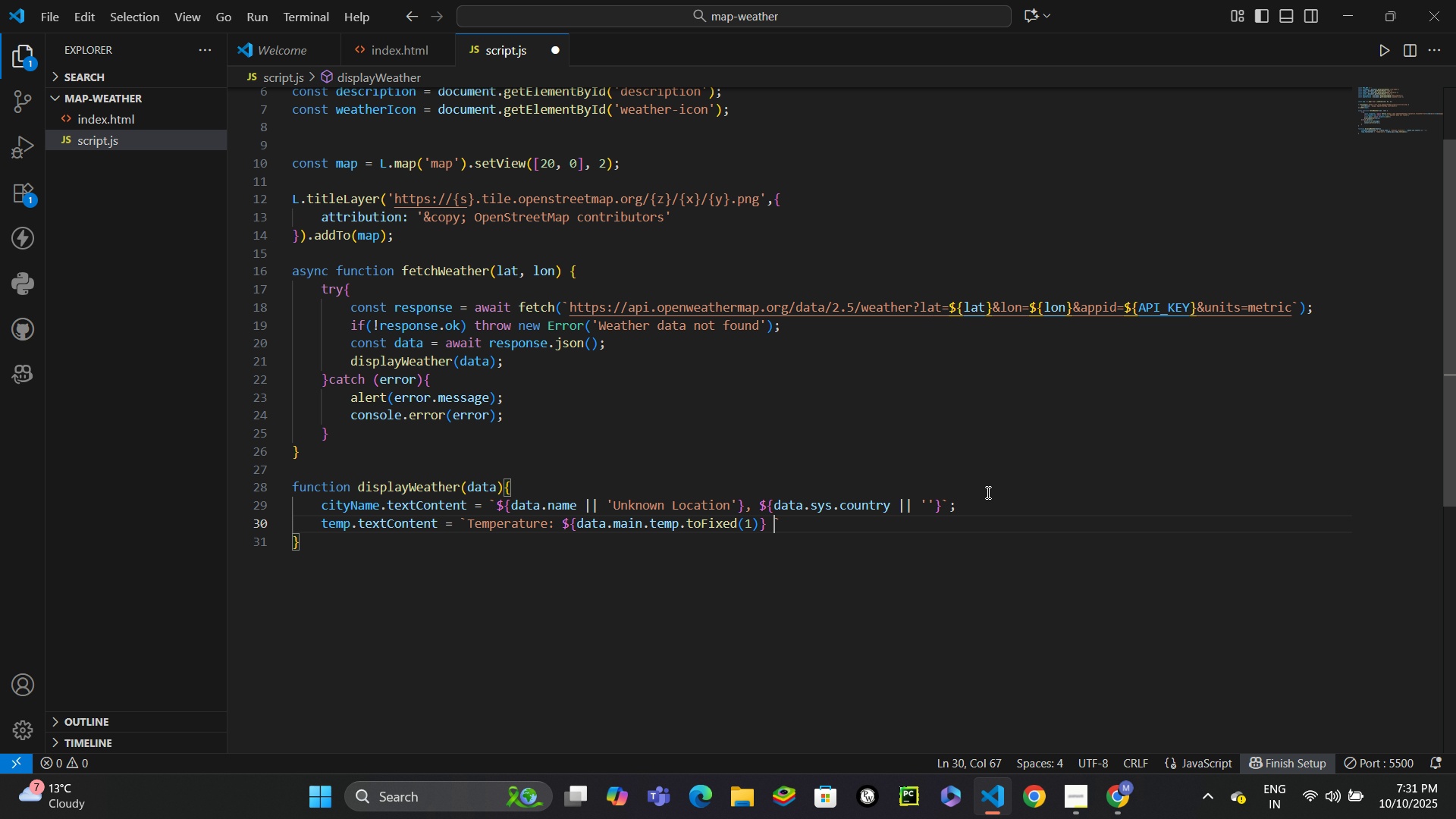 
key(C)
 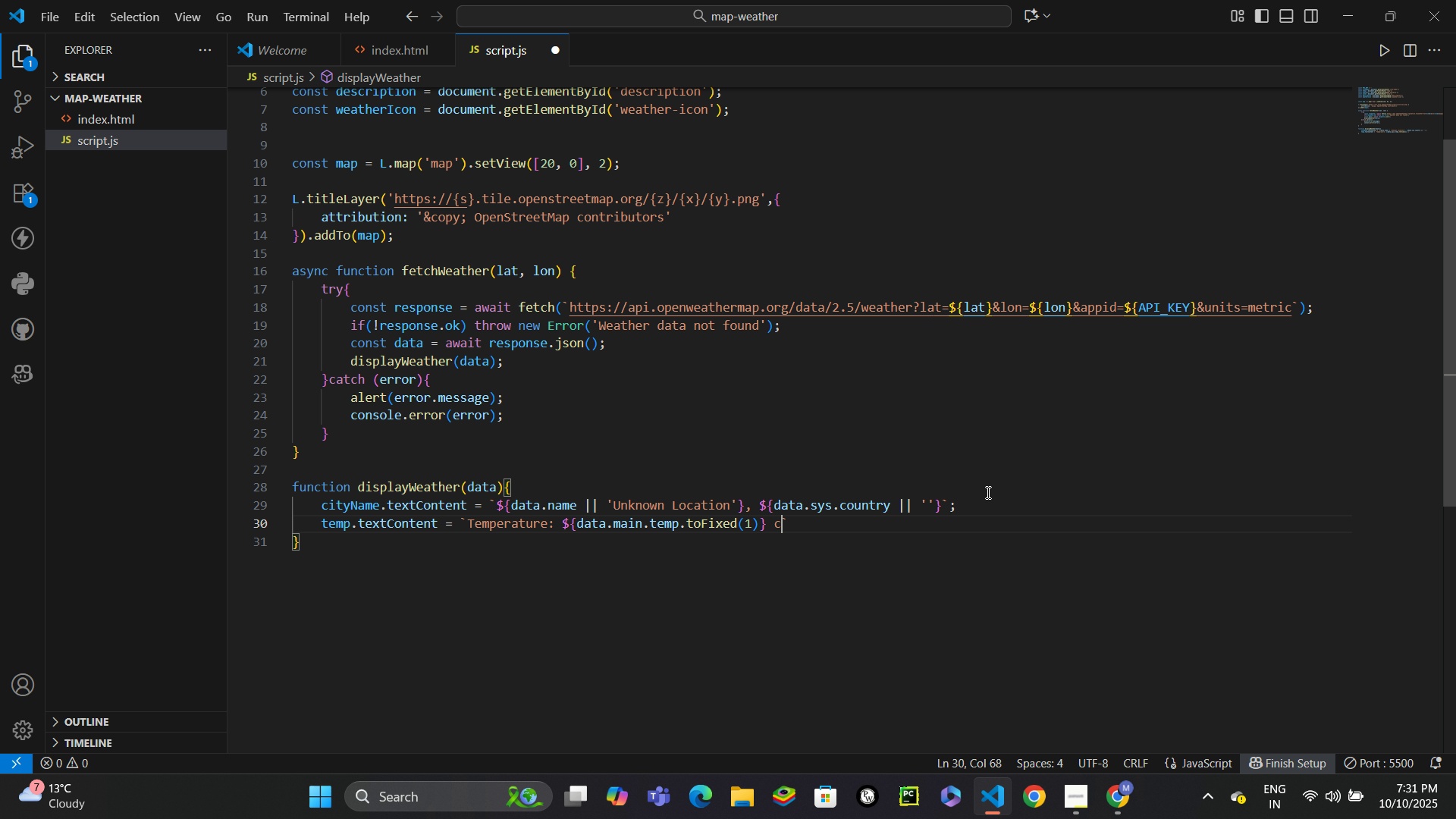 
wait(5.04)
 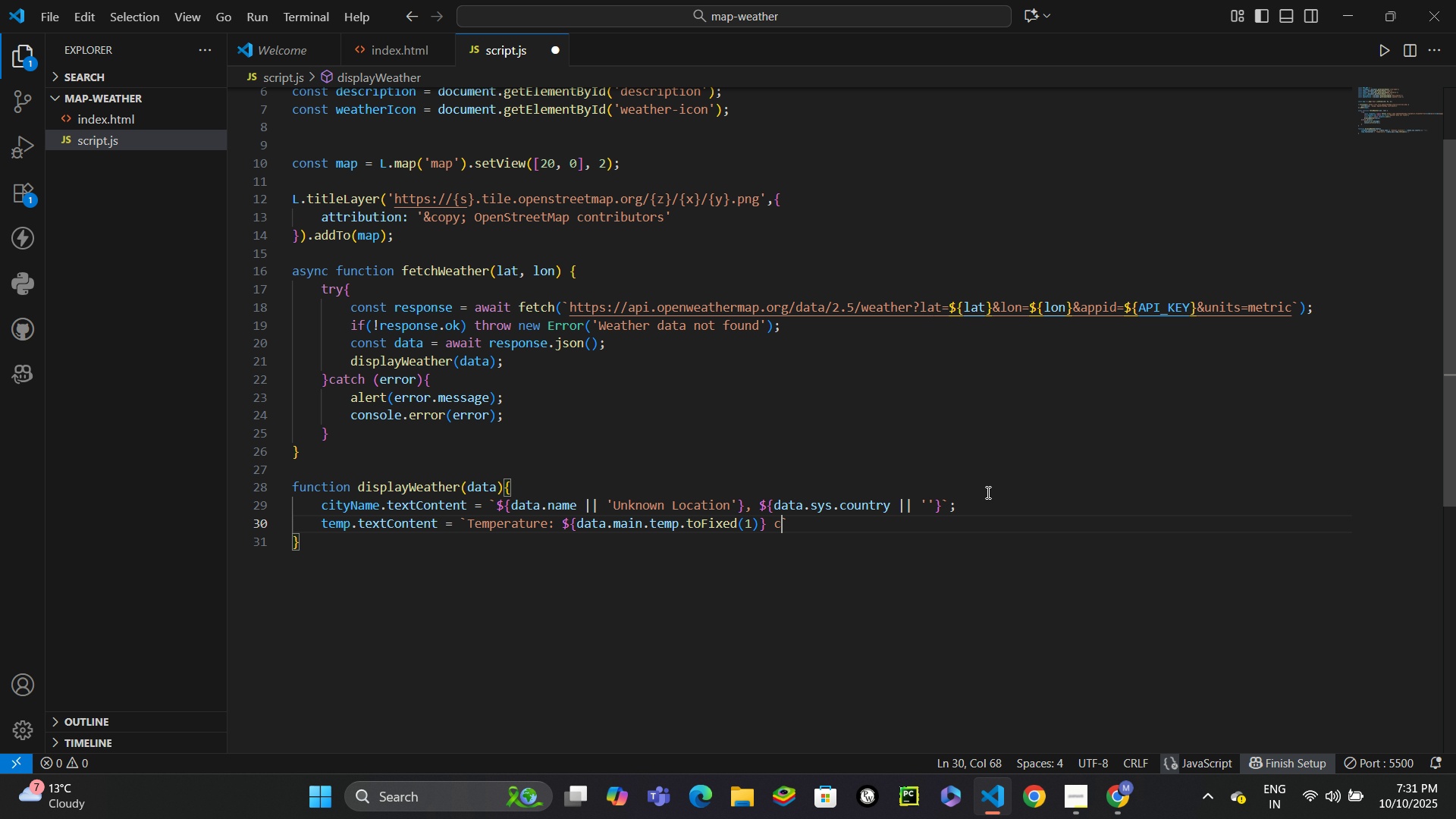 
key(ArrowRight)
 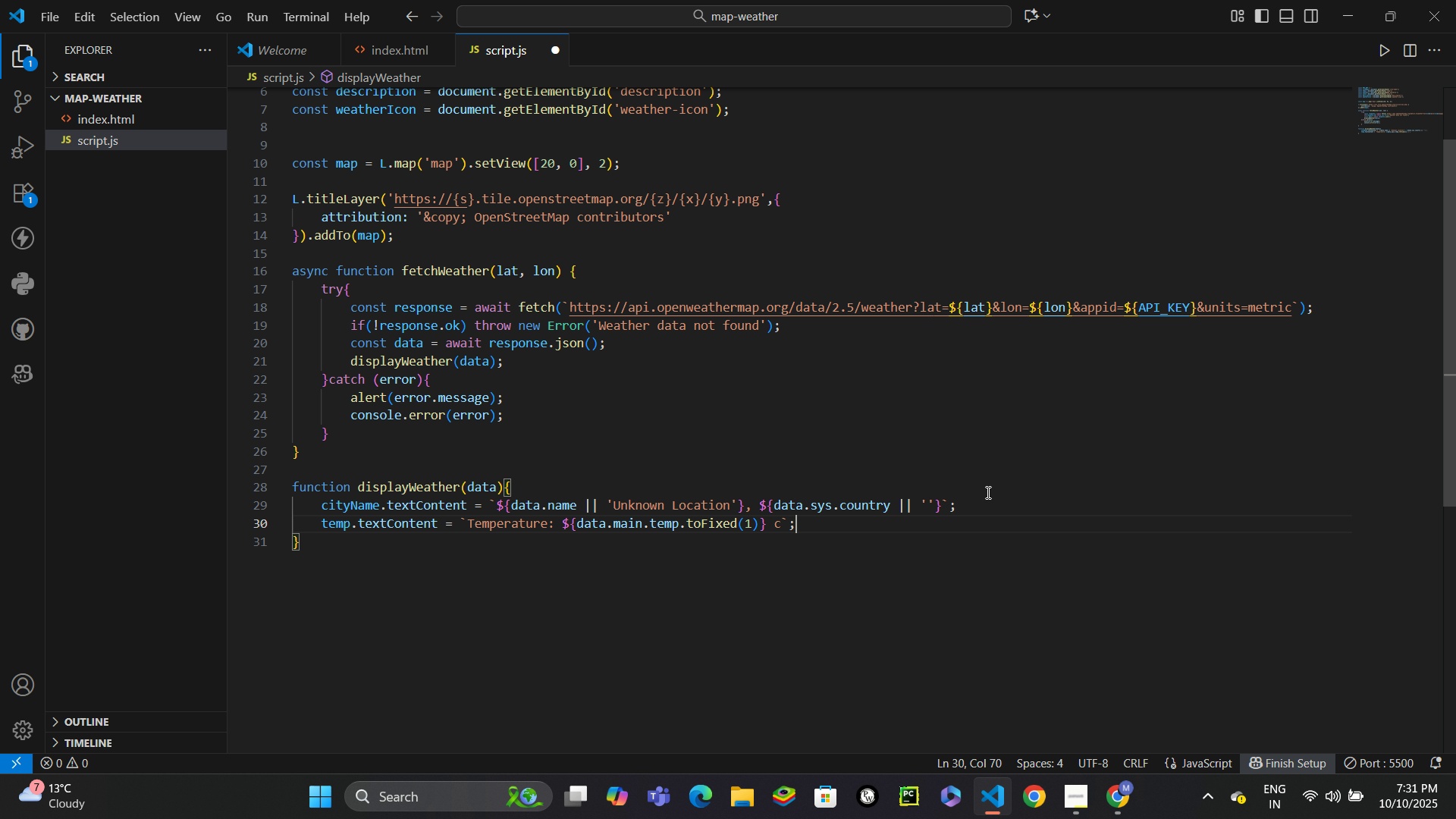 
key(Semicolon)
 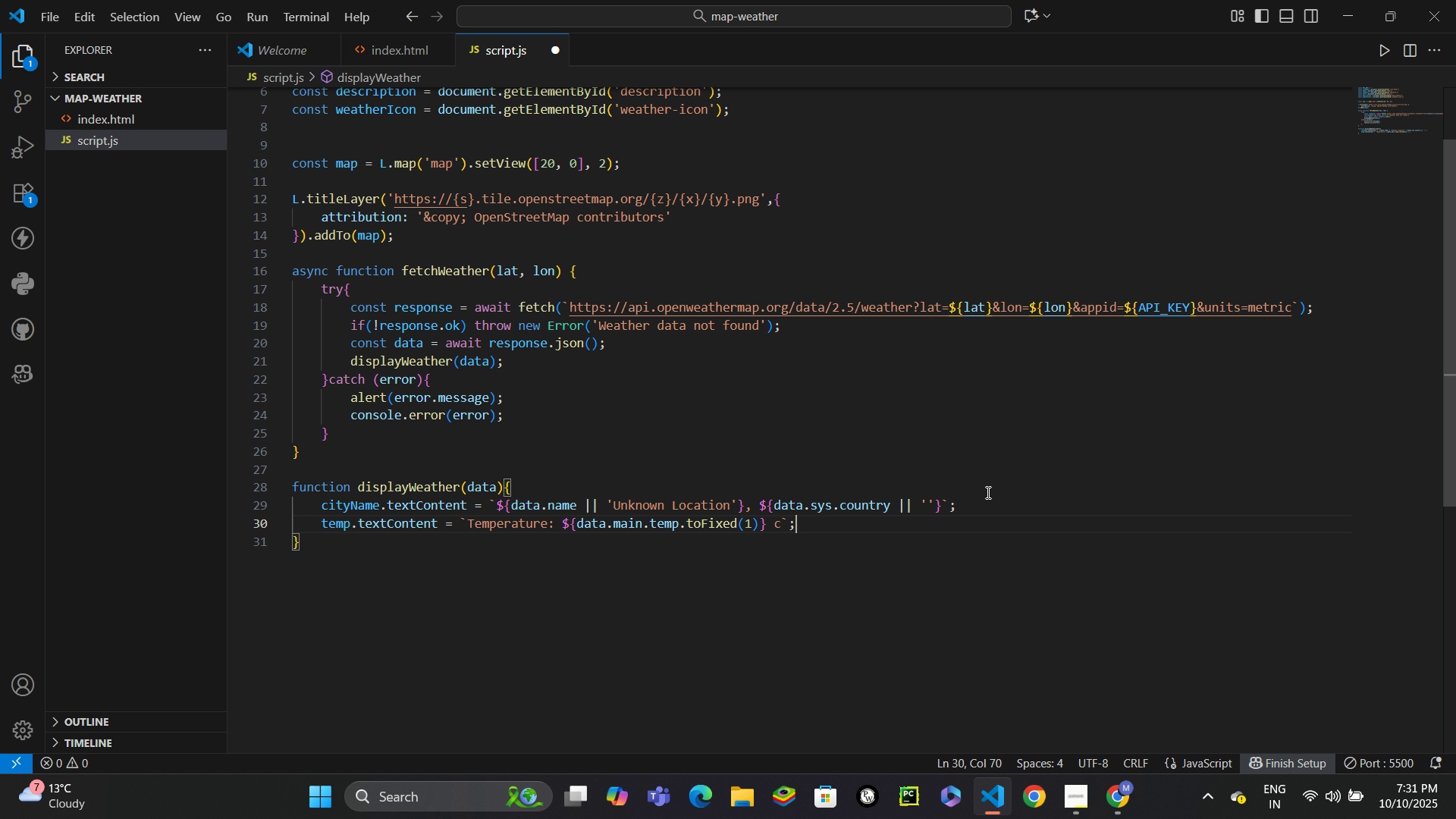 
key(Enter)
 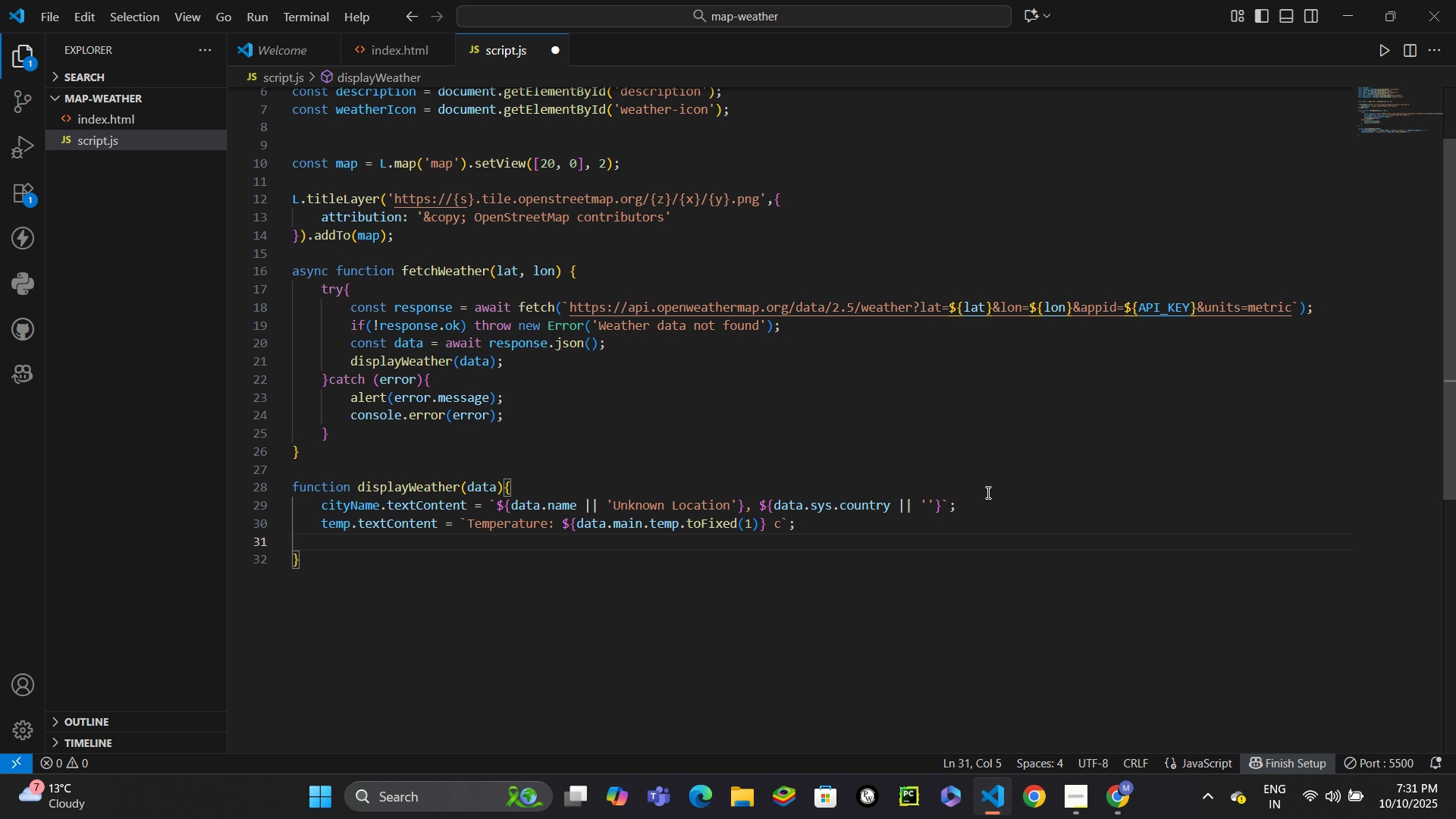 
type(humidi)
 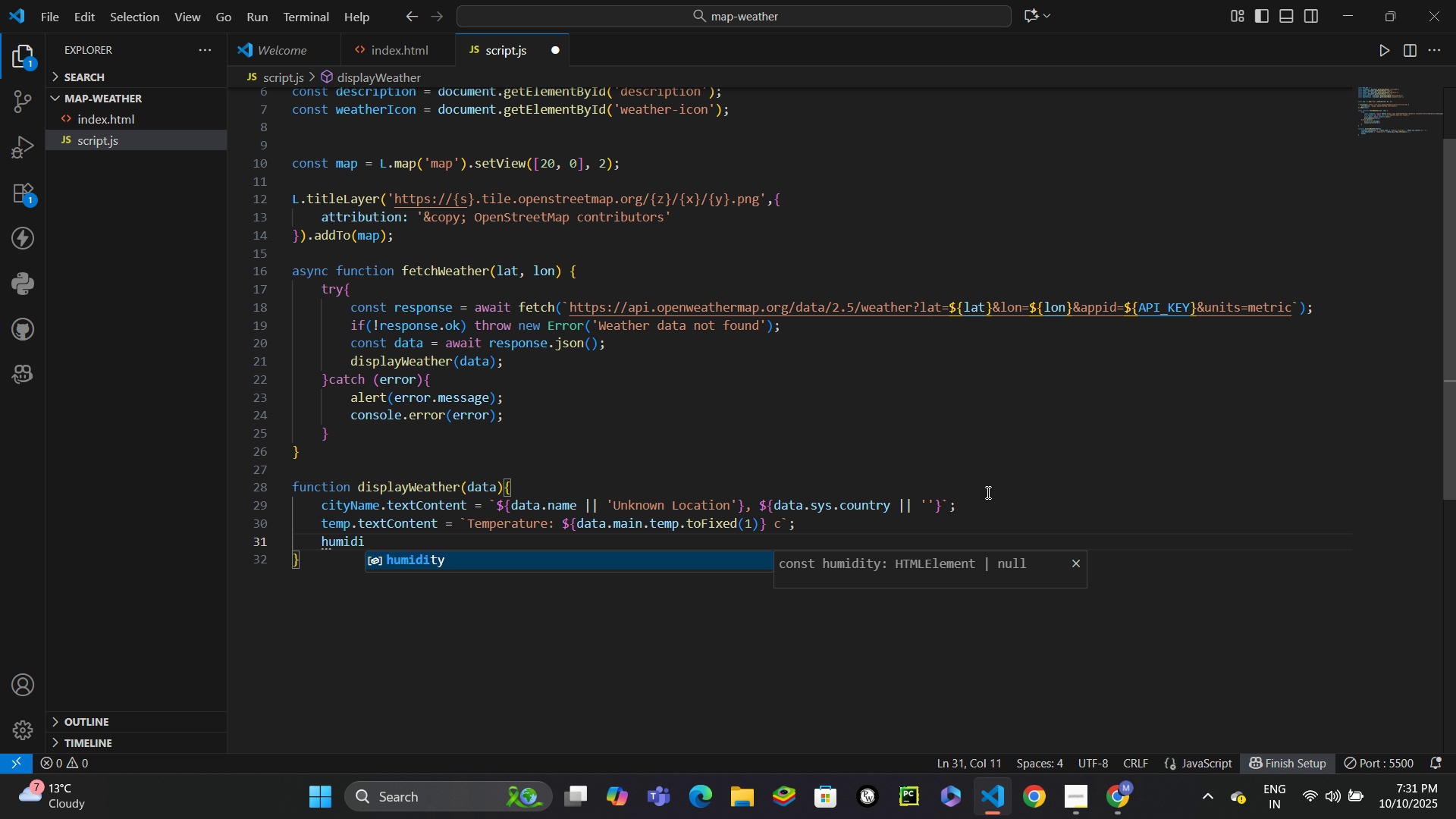 
key(Enter)
 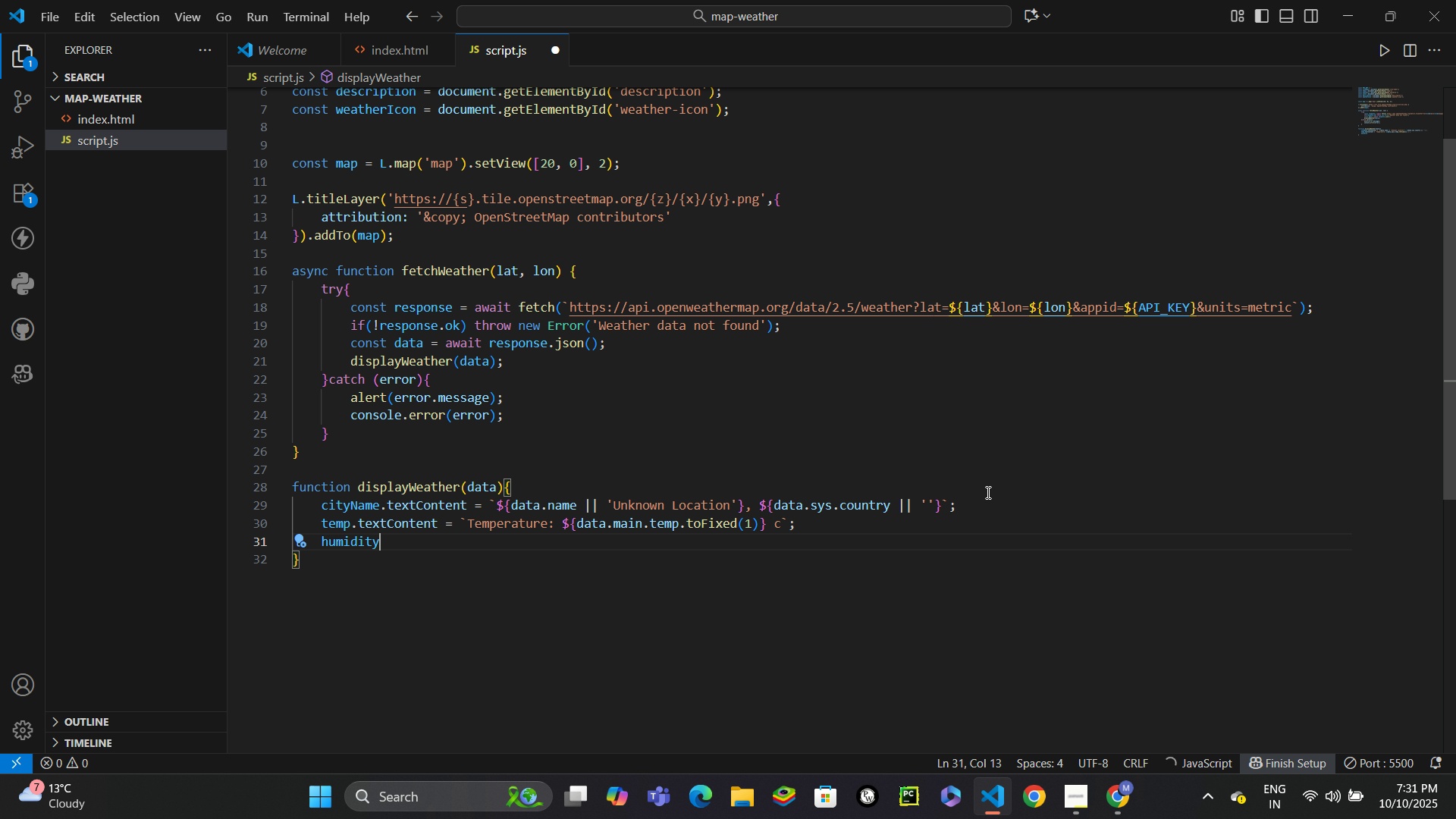 
type(.tex)
 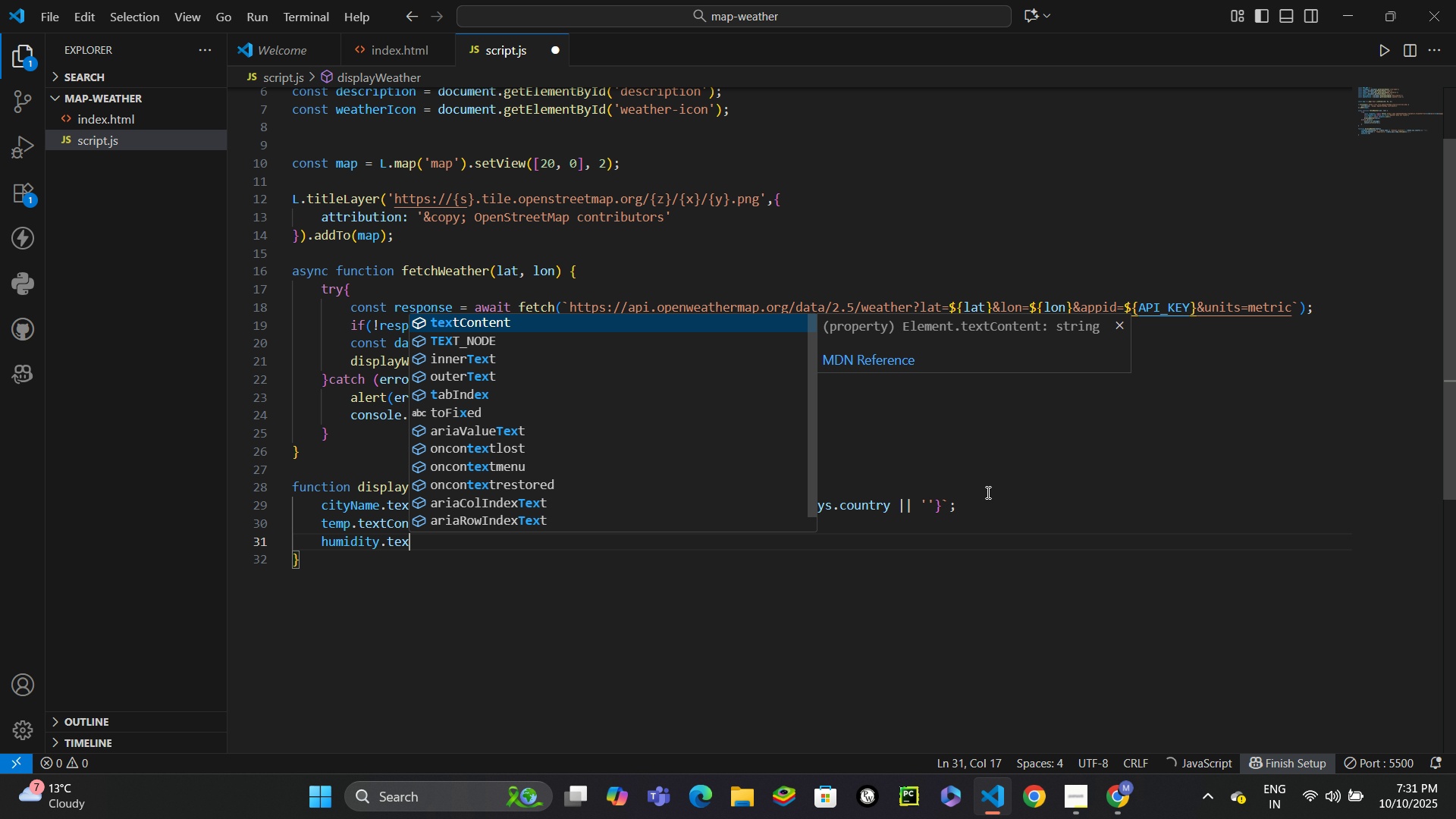 
key(Enter)
 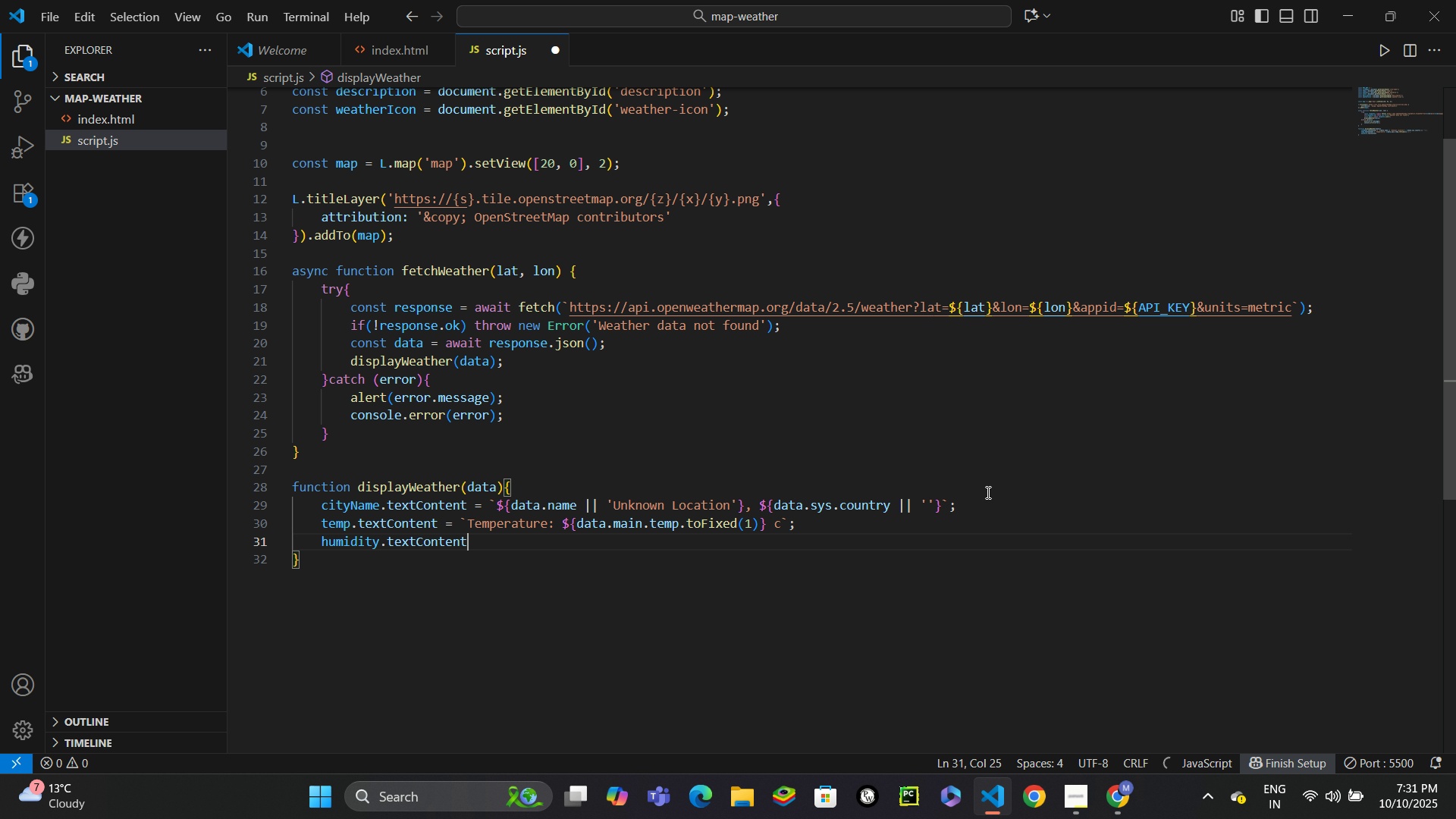 
key(Space)
 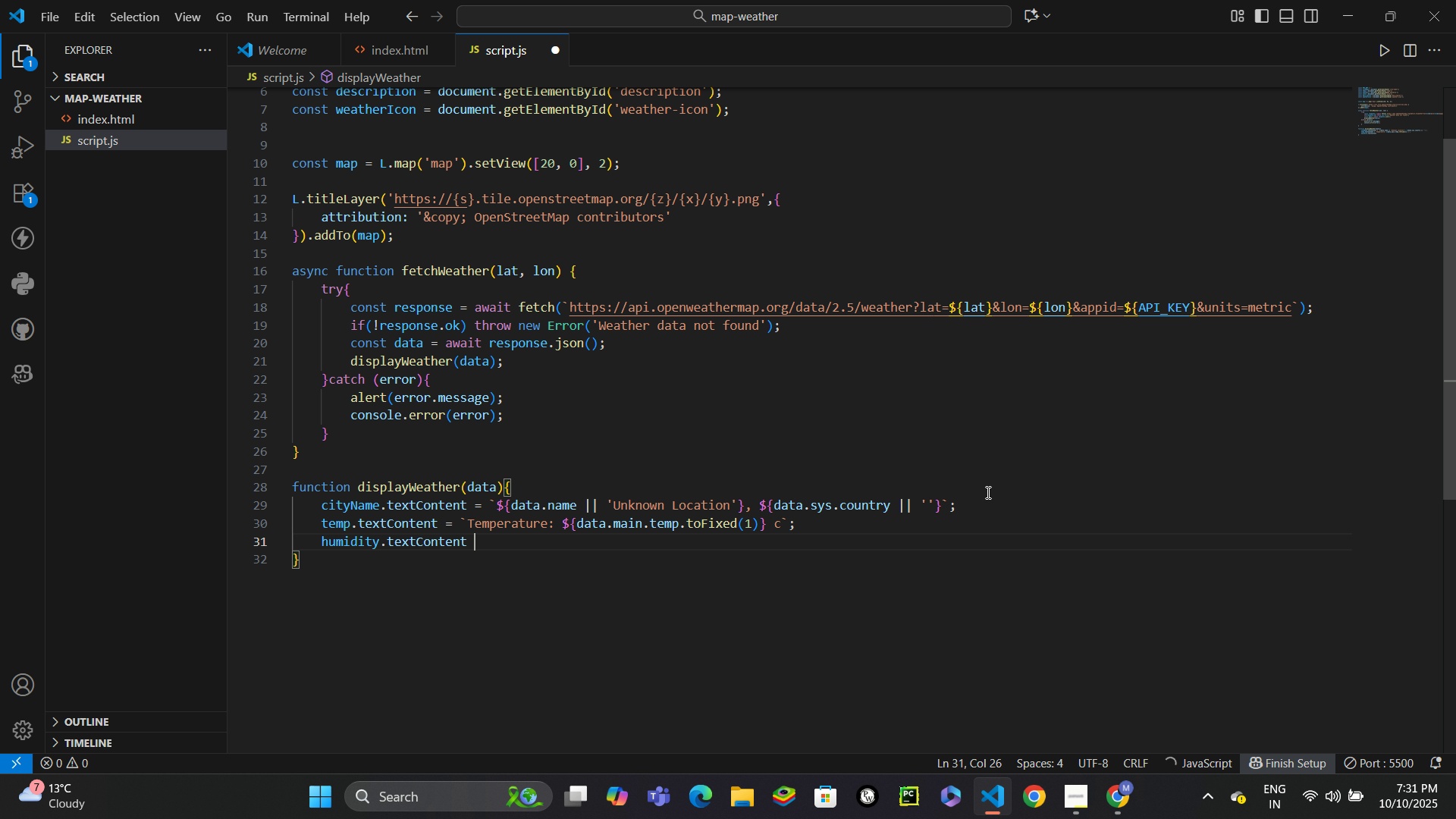 
key(Equal)
 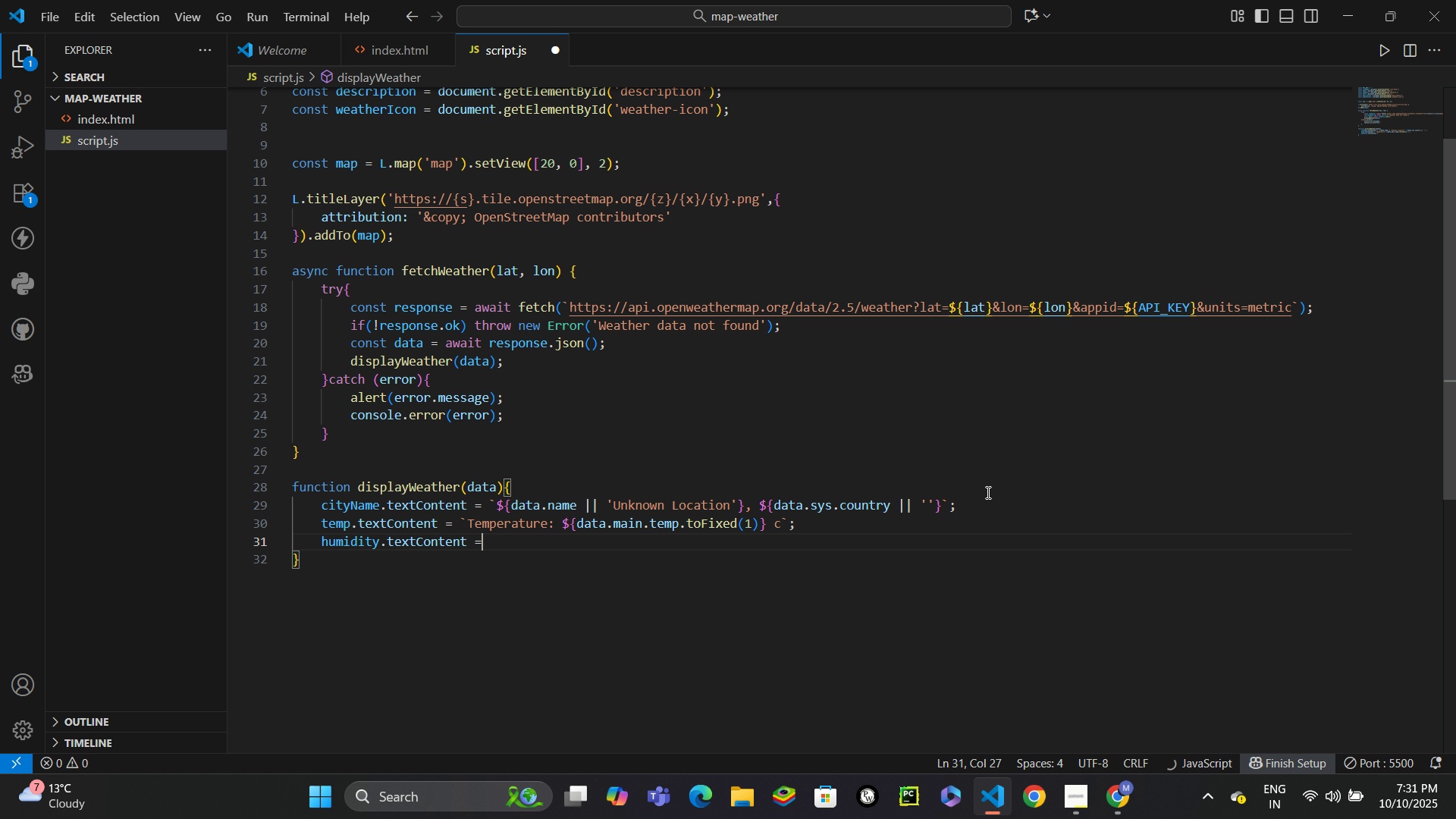 
key(Space)
 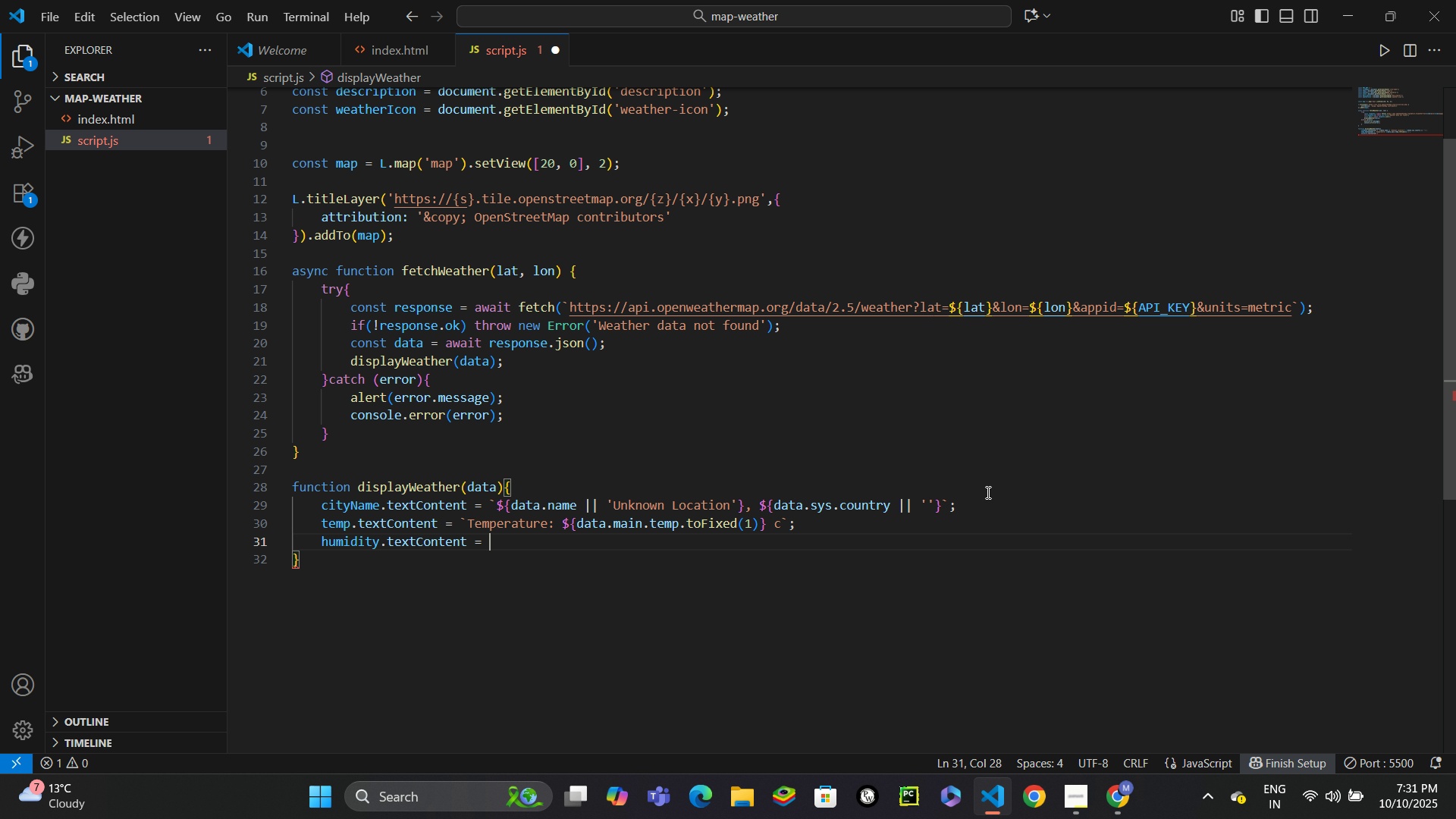 
type(')
key(Backspace)
type(`Humidity: ${data.main.humidi)
 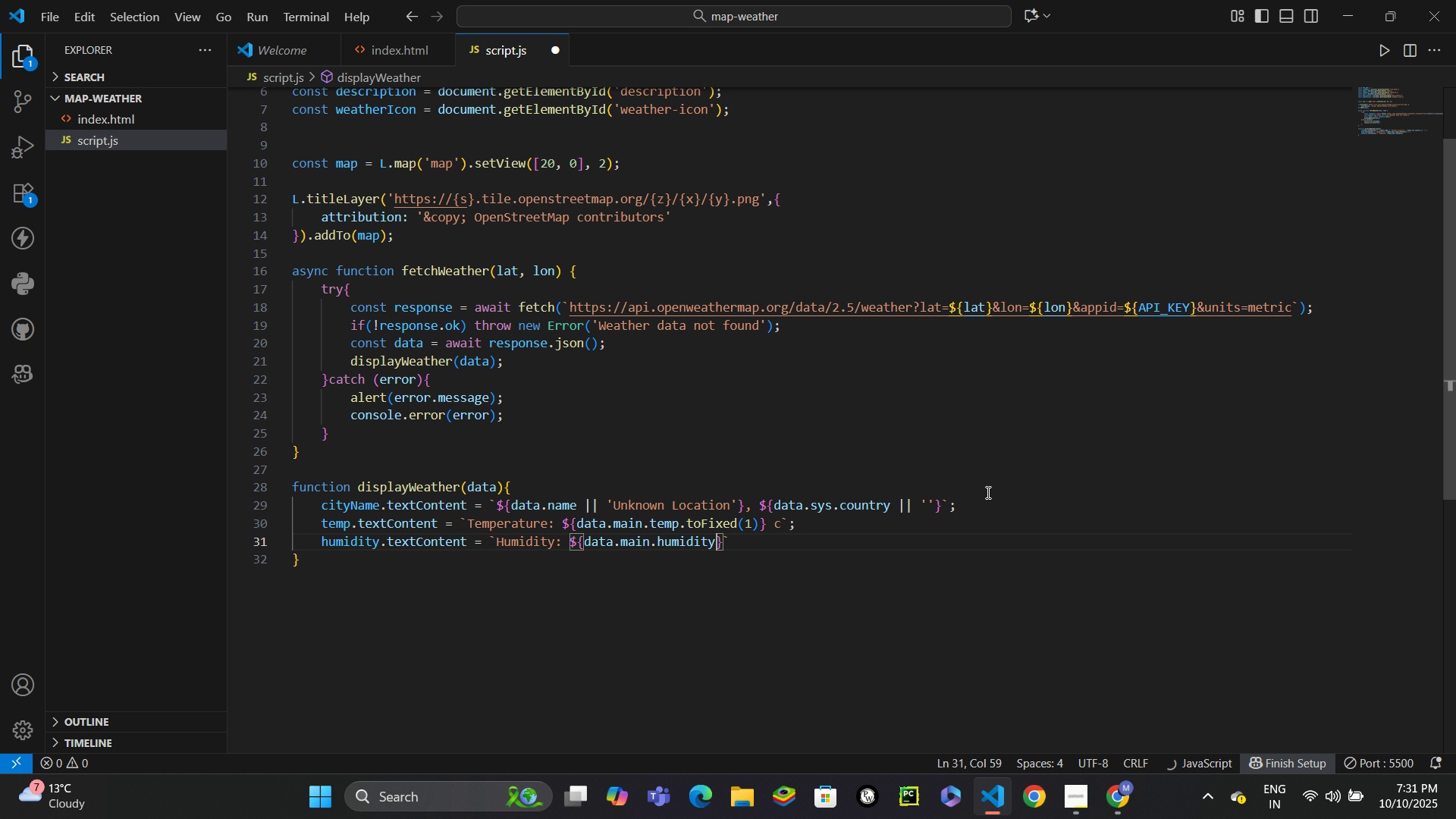 
 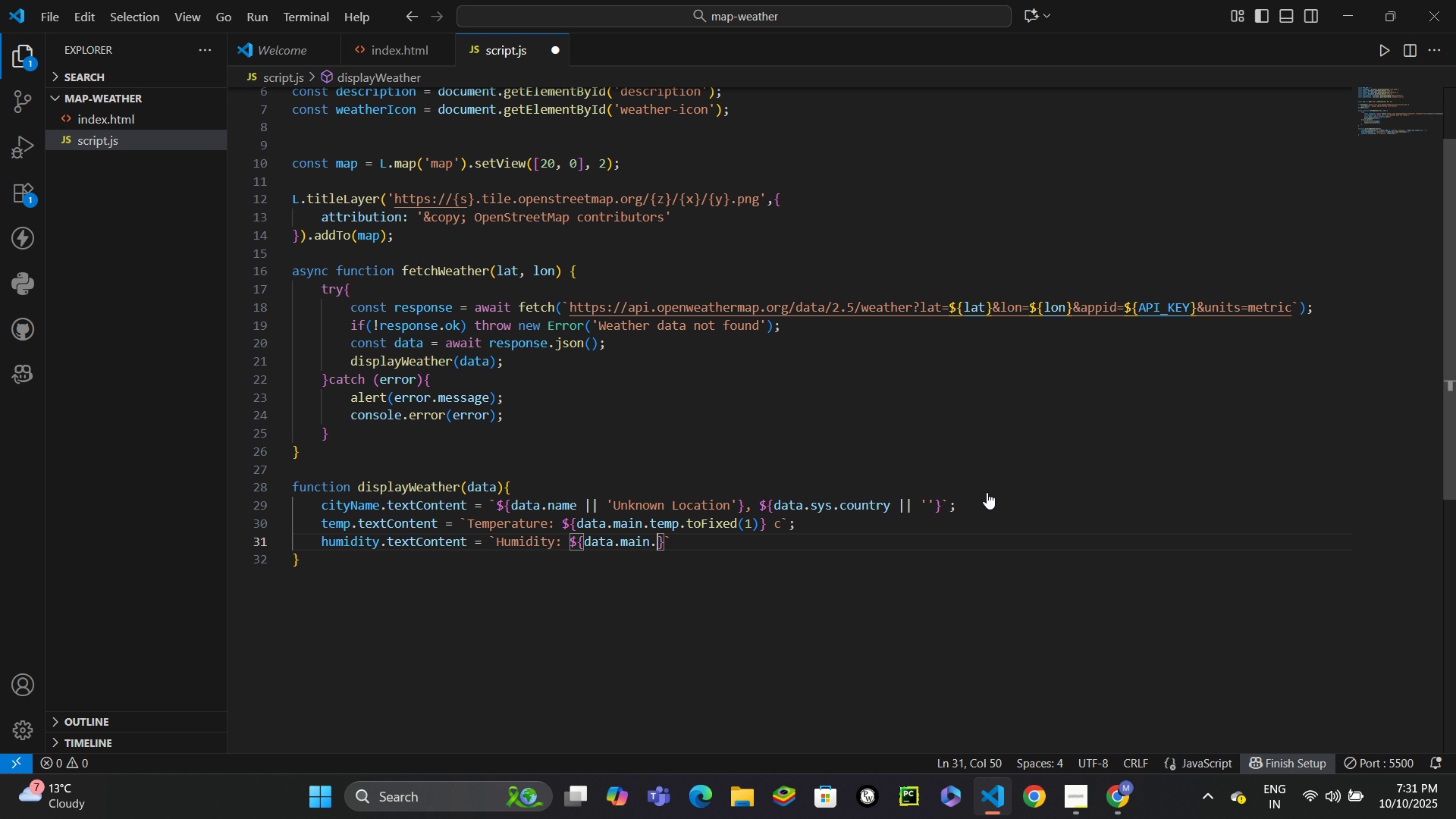 
key(Enter)
 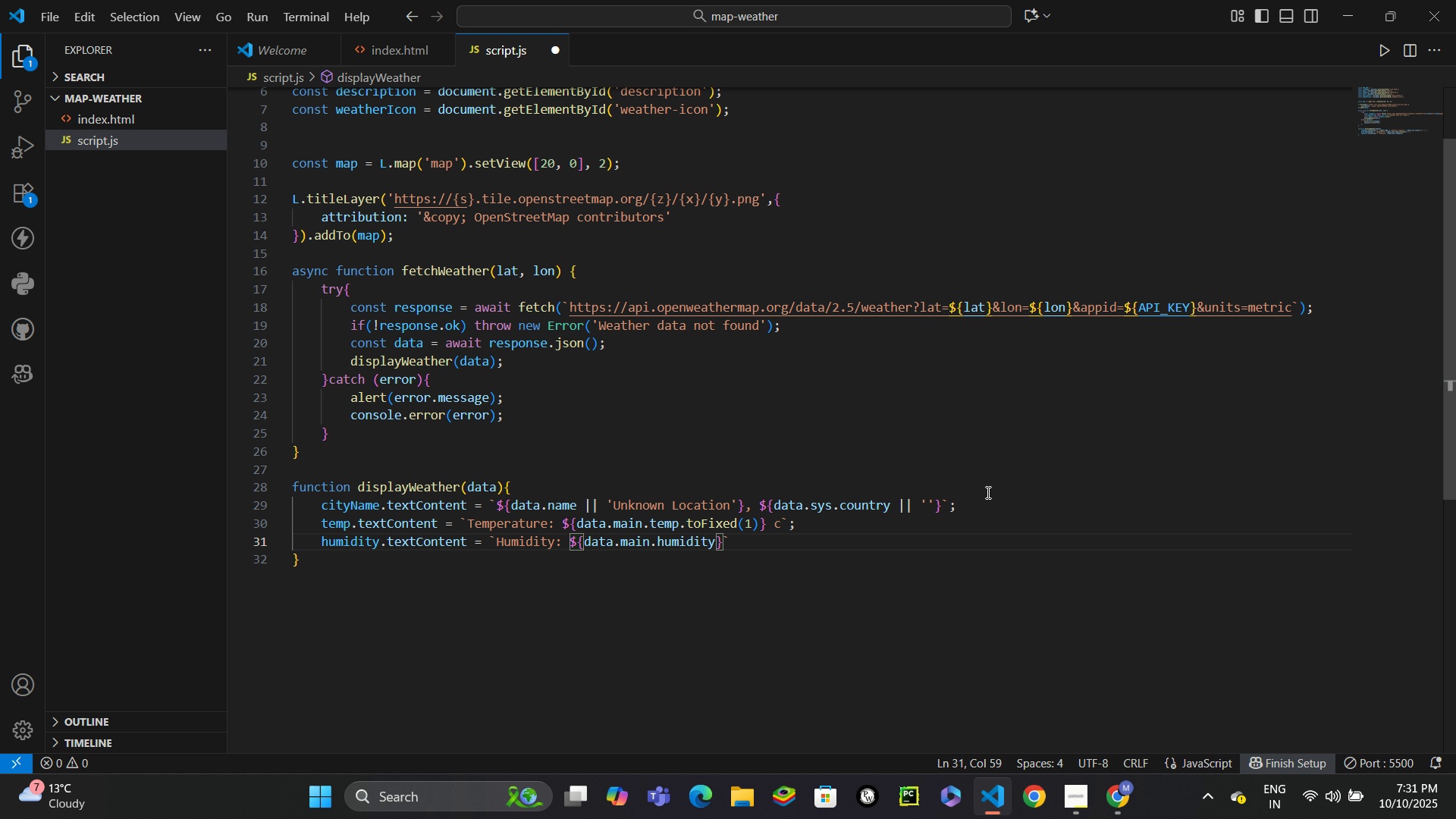 
key(ArrowRight)
 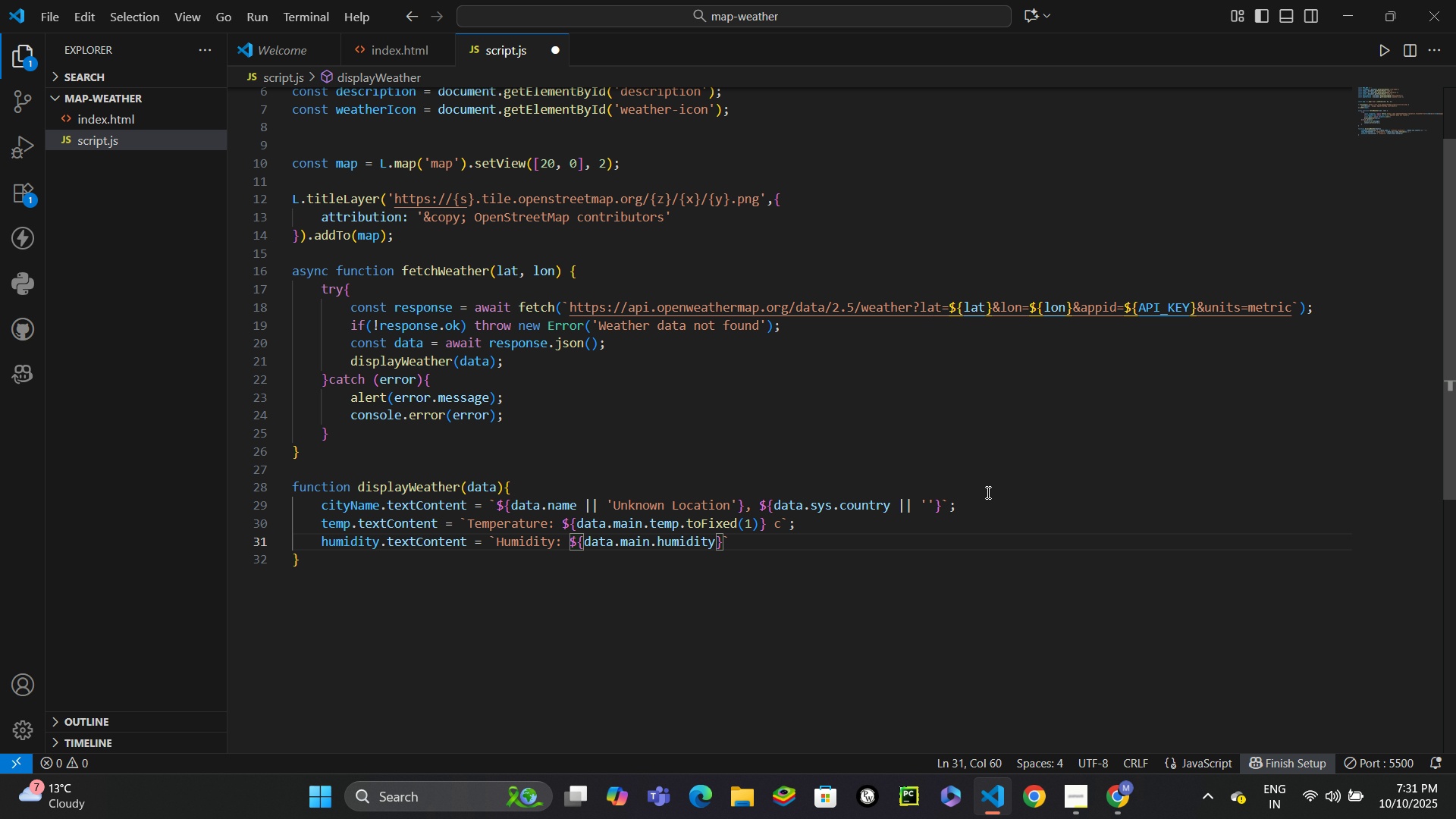 
key(Shift+5)
 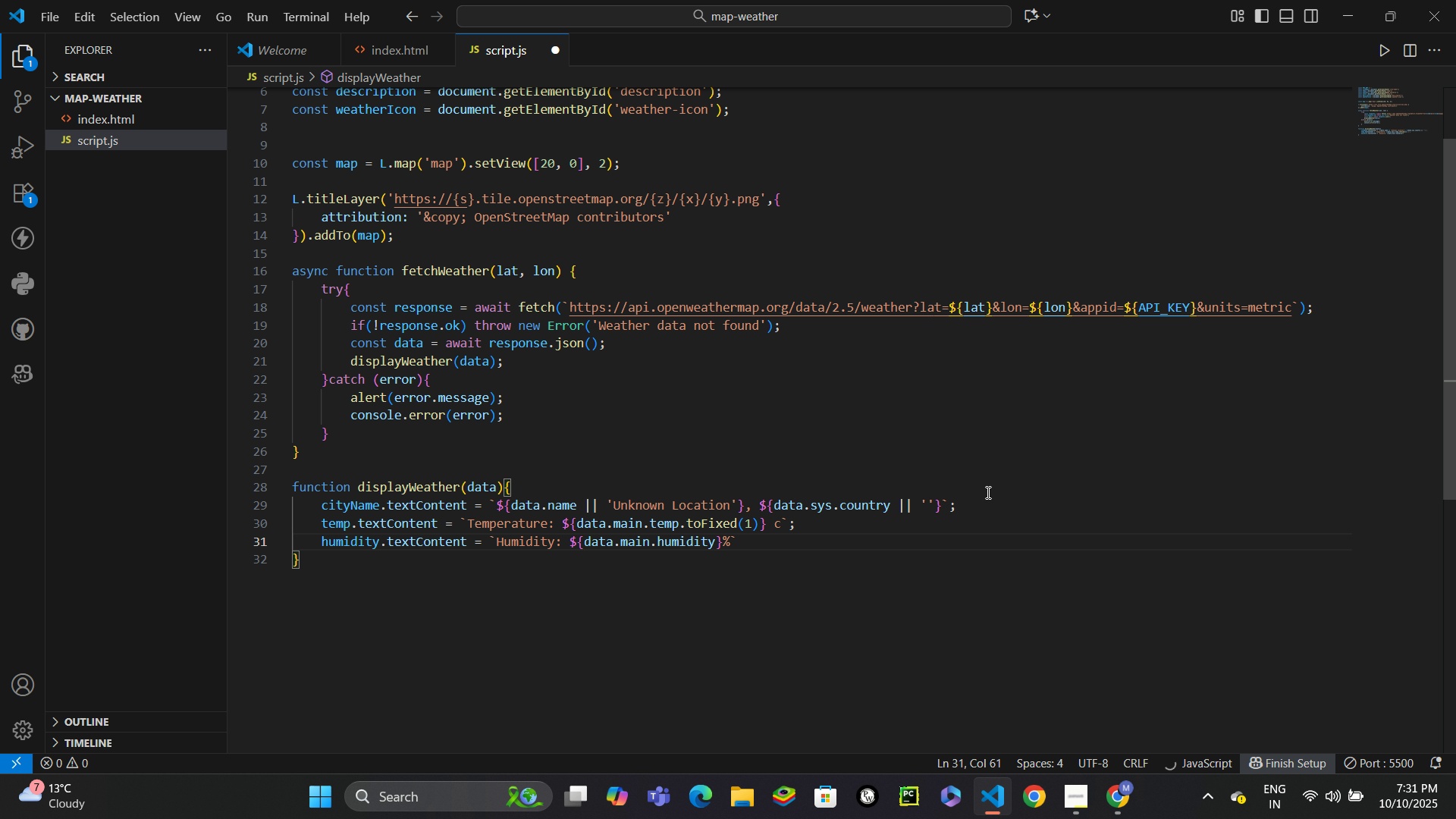 
key(ArrowRight)
 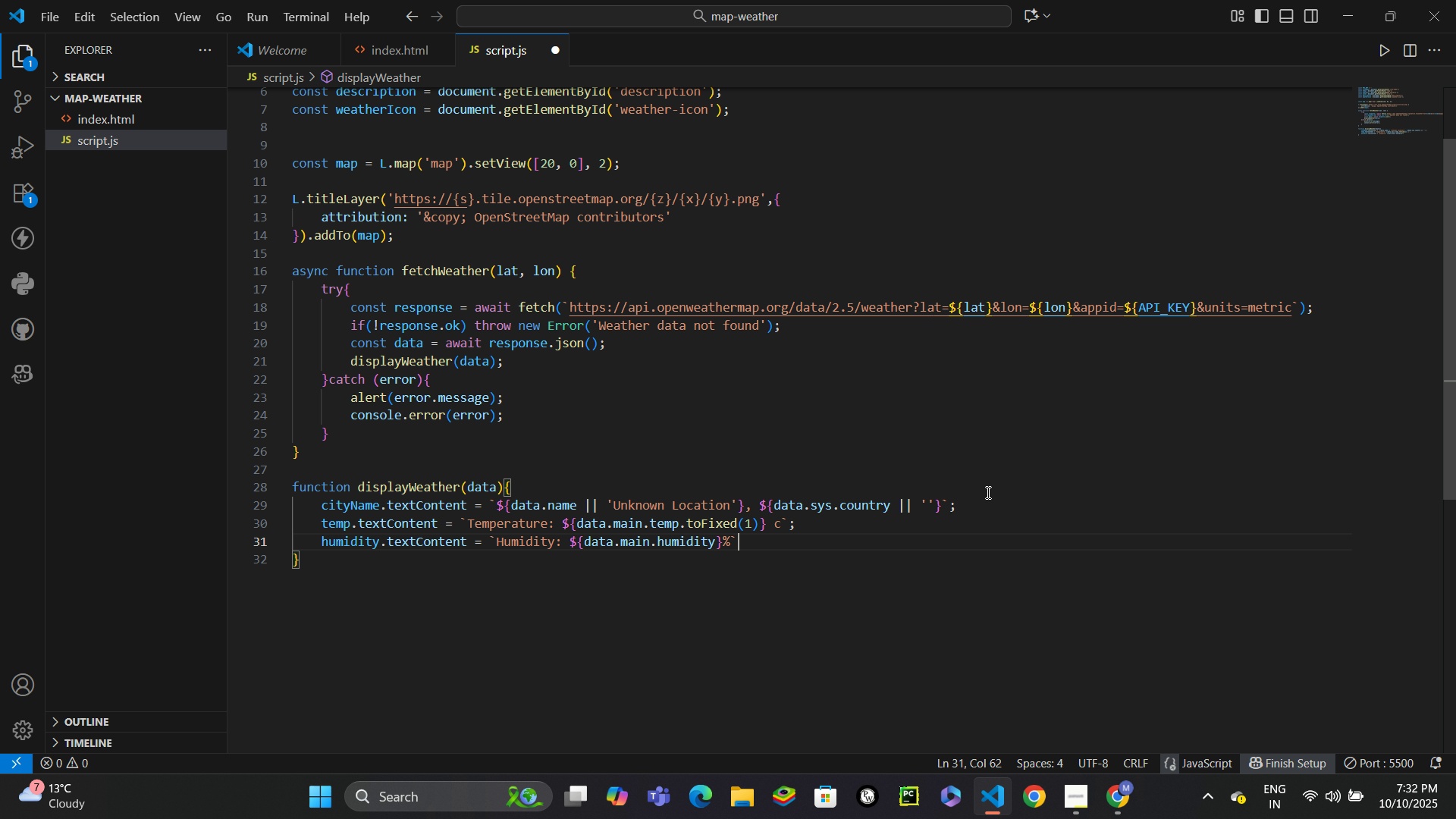 
key(Semicolon)
 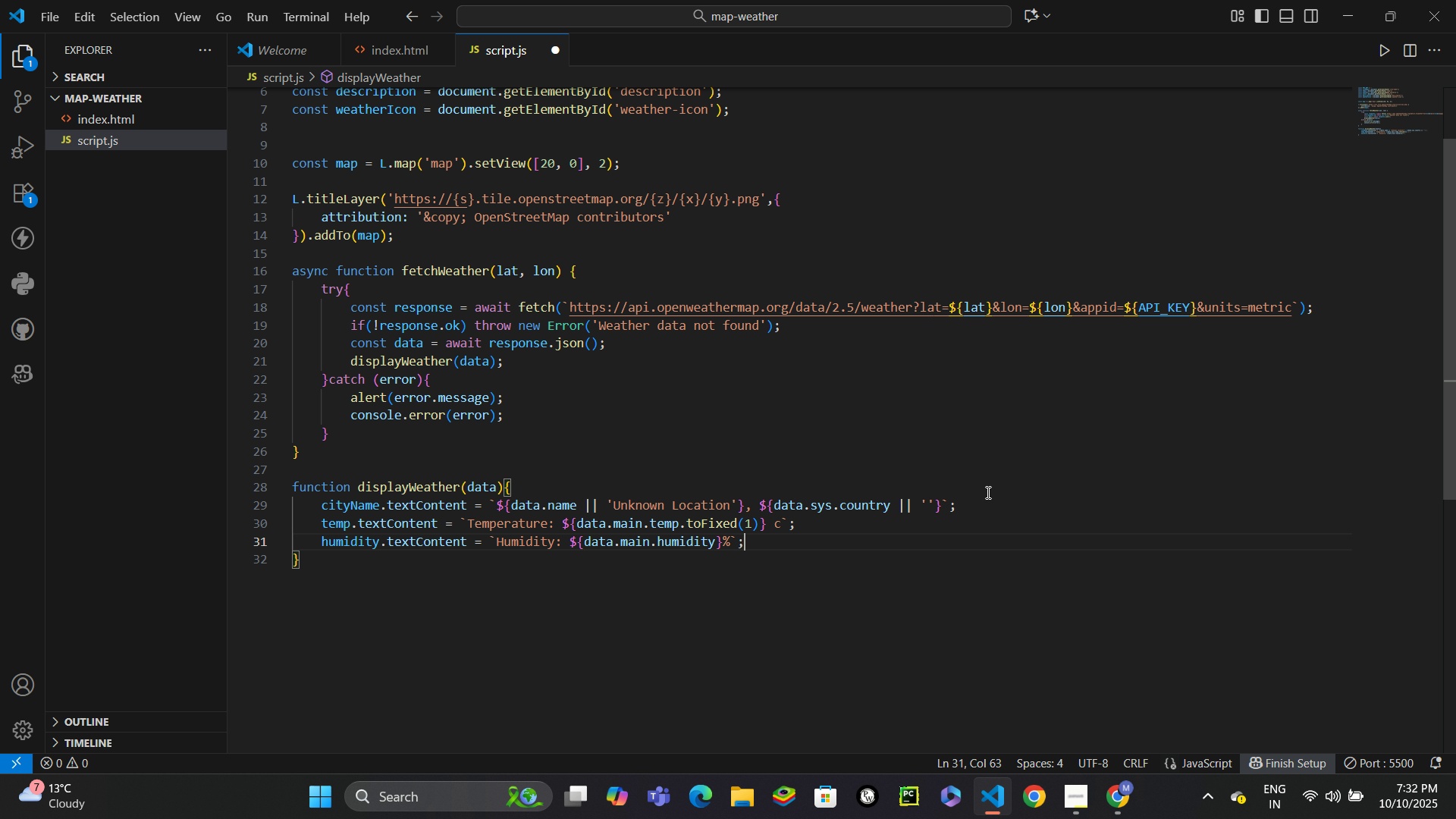 
key(Enter)
 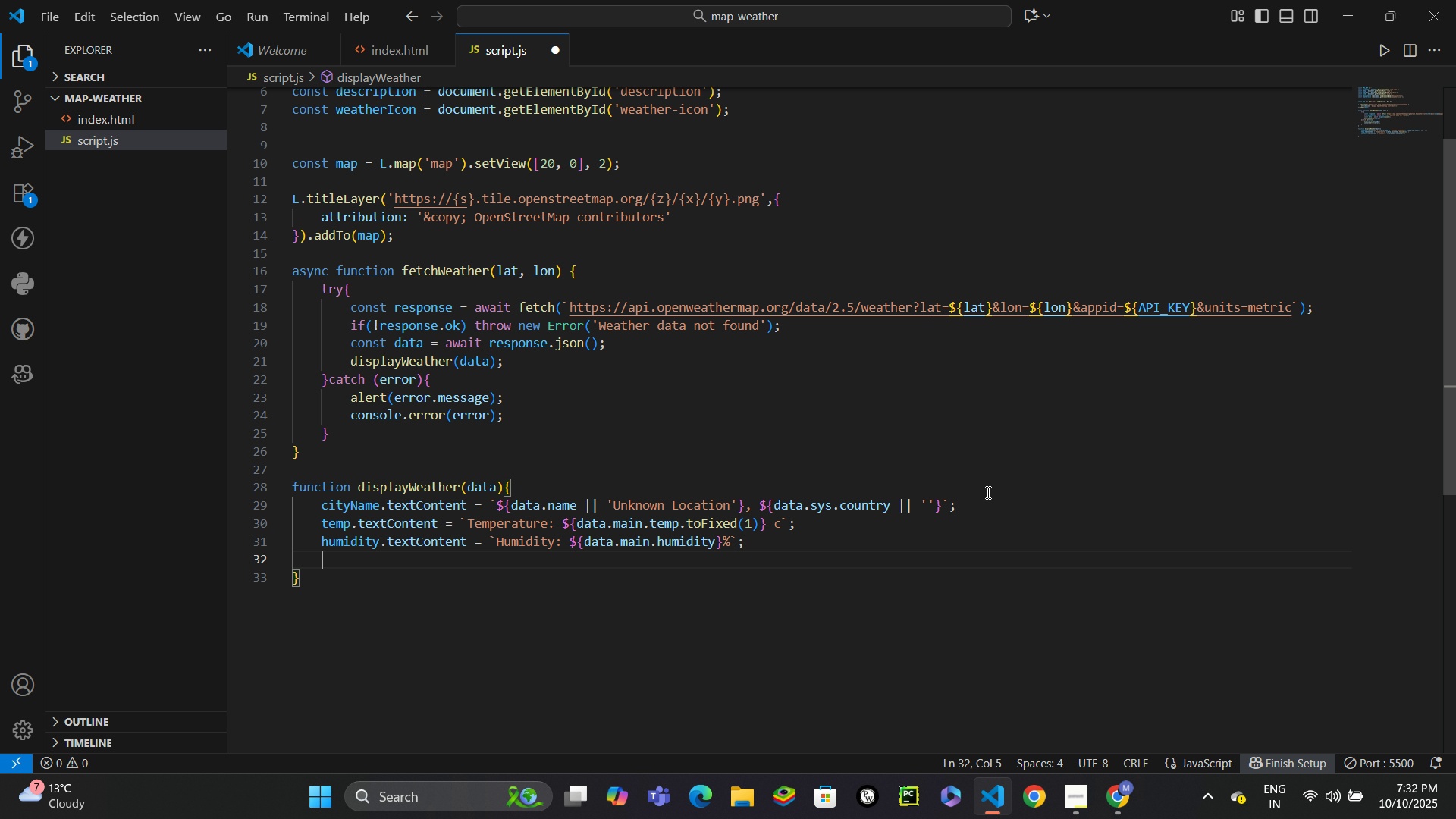 
type(wind.tex)
 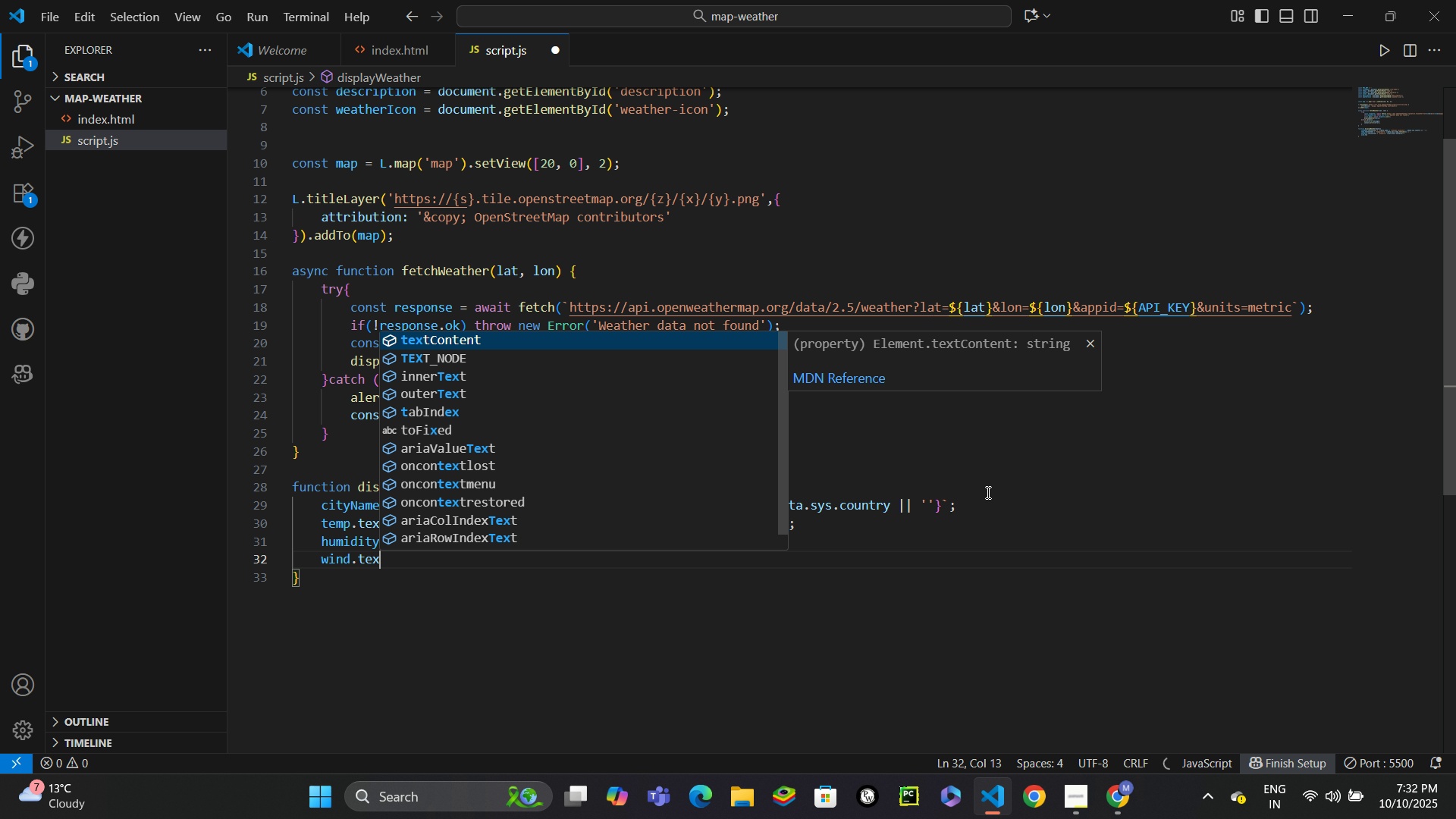 
key(Enter)
 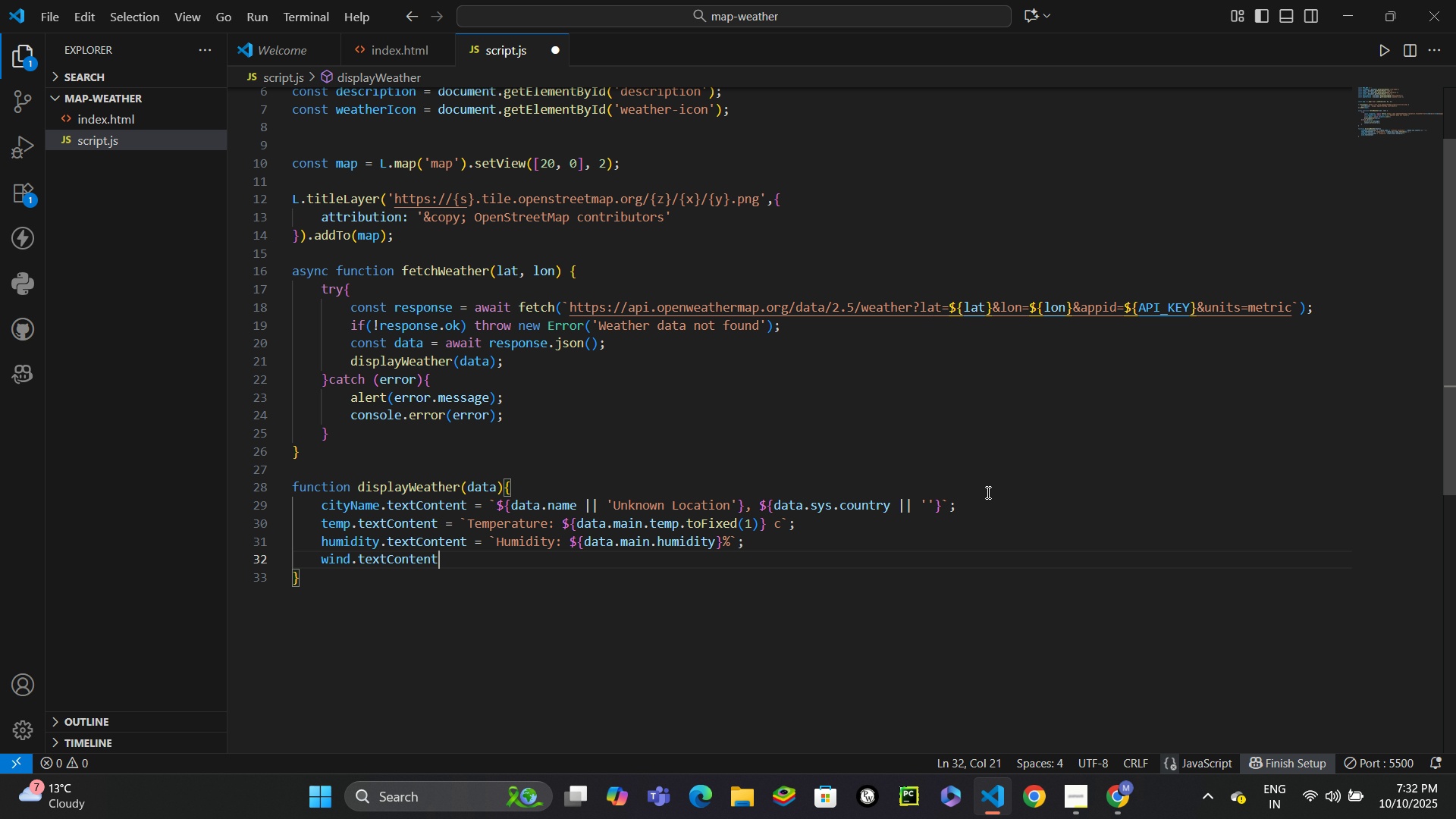 
type( = `Wind: ${data.main)
key(Backspace)
key(Backspace)
key(Backspace)
key(Backspace)
 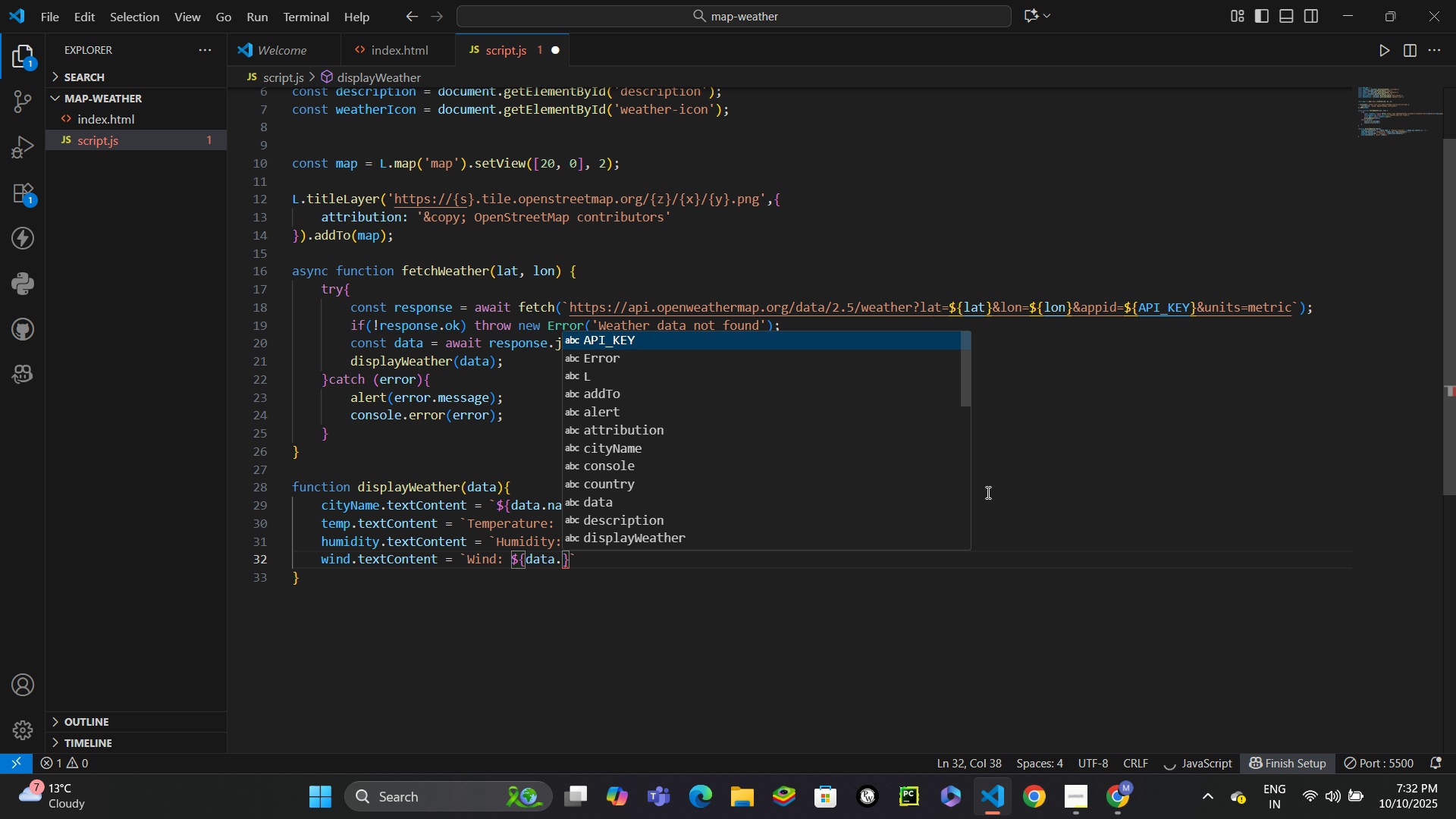 
wait(5.53)
 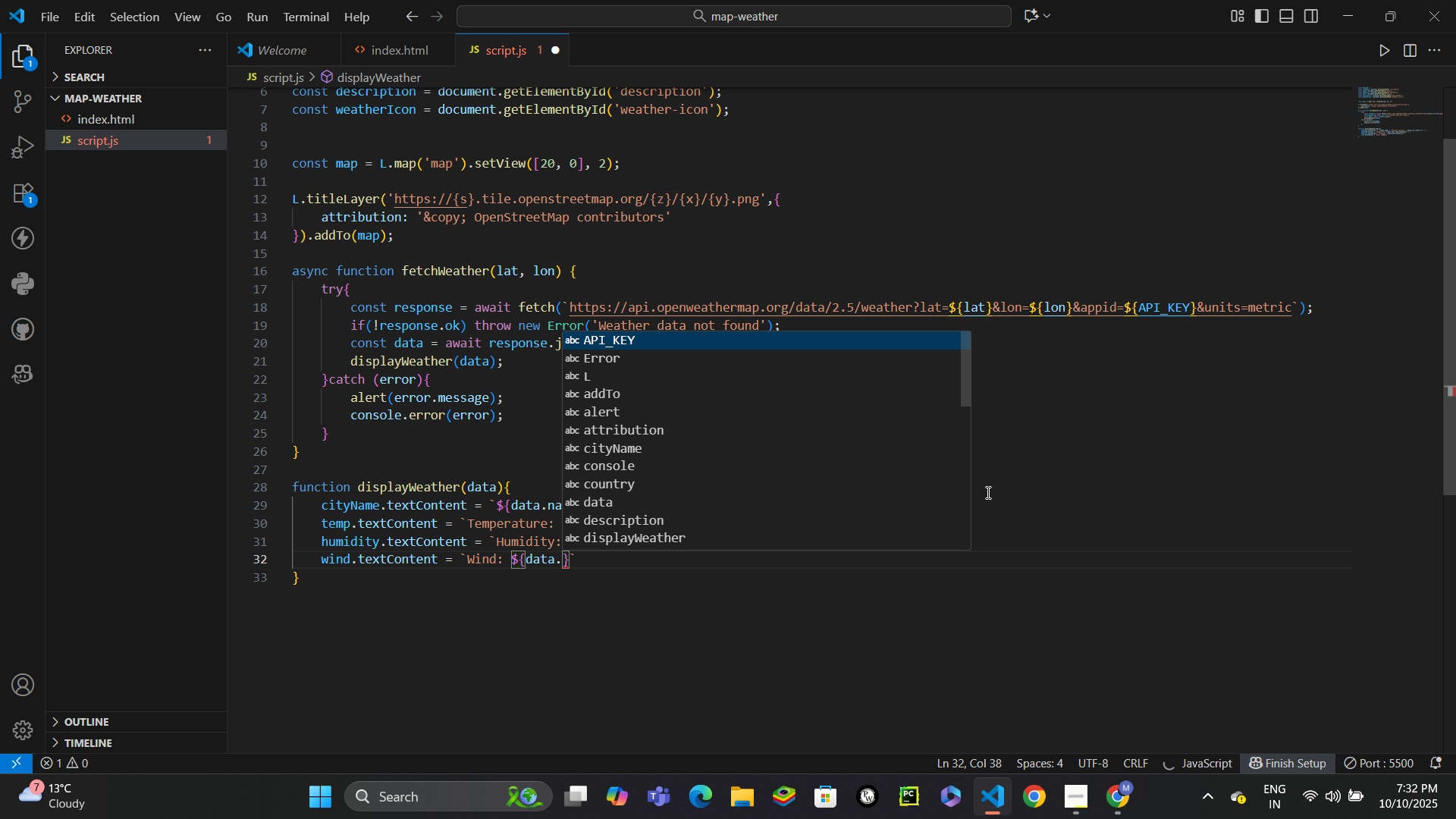 
type(wind.speed)
 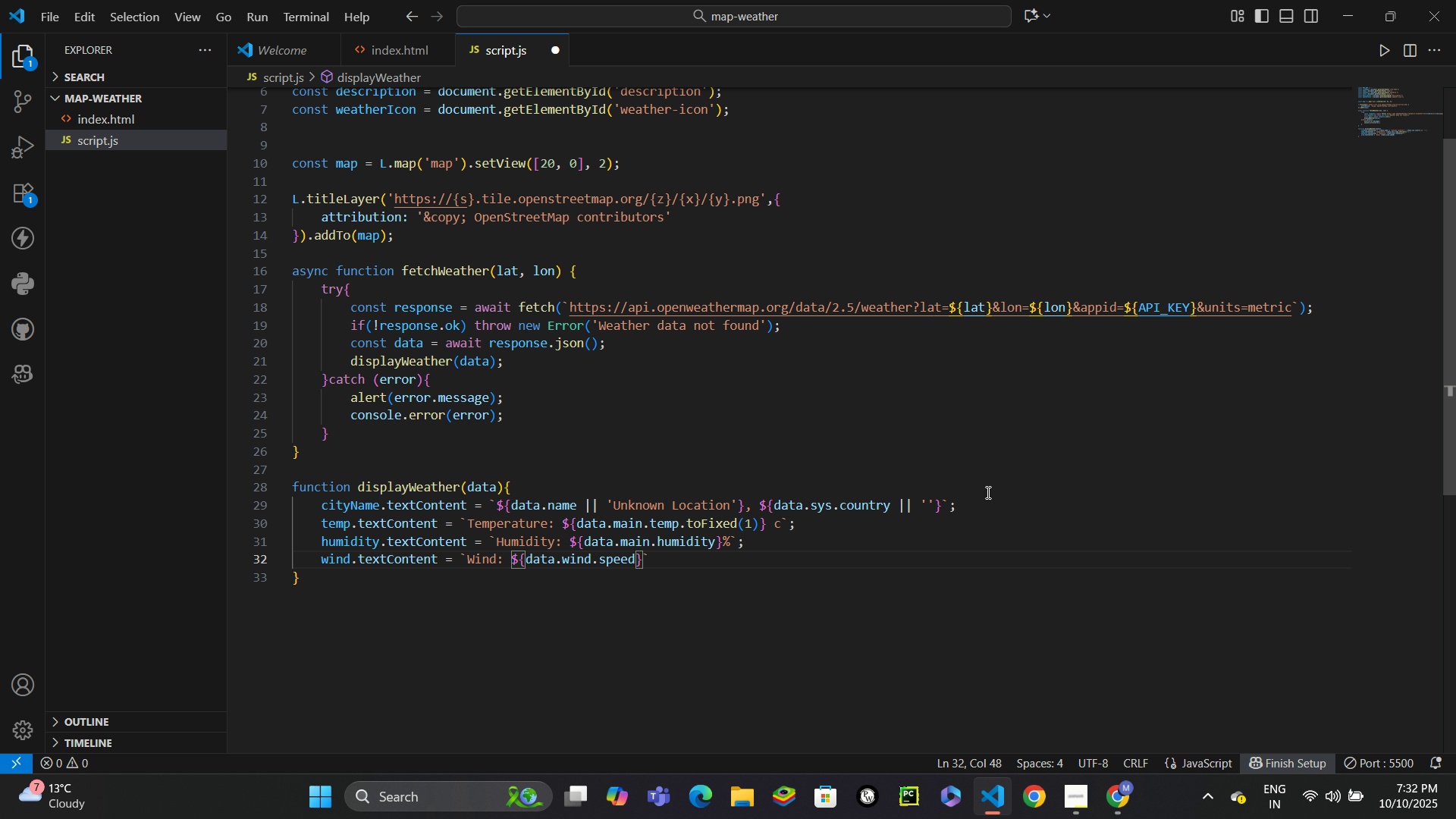 
key(ArrowRight)
 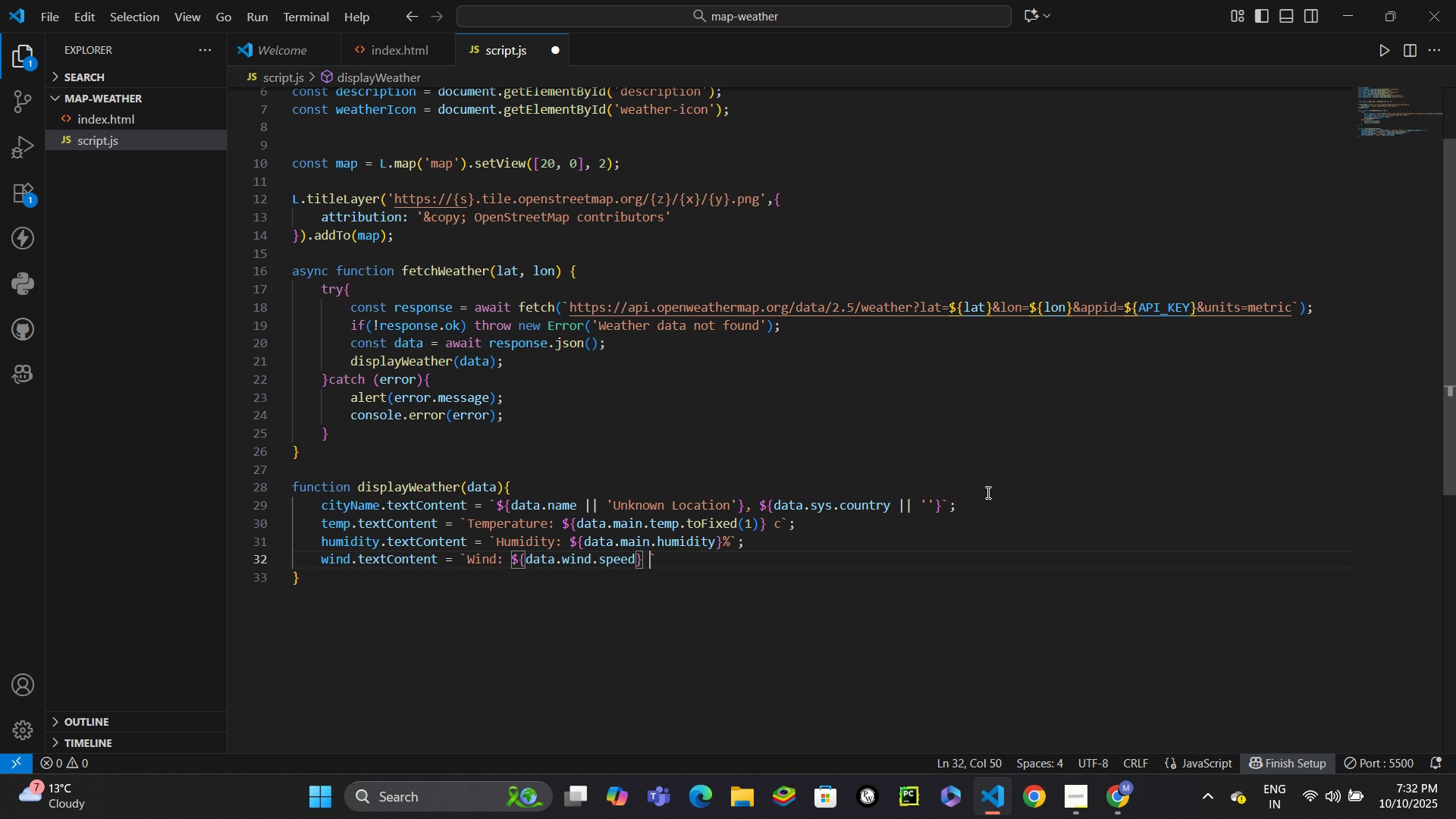 
type( lm)
key(Backspace)
key(Backspace)
type(km/h)
 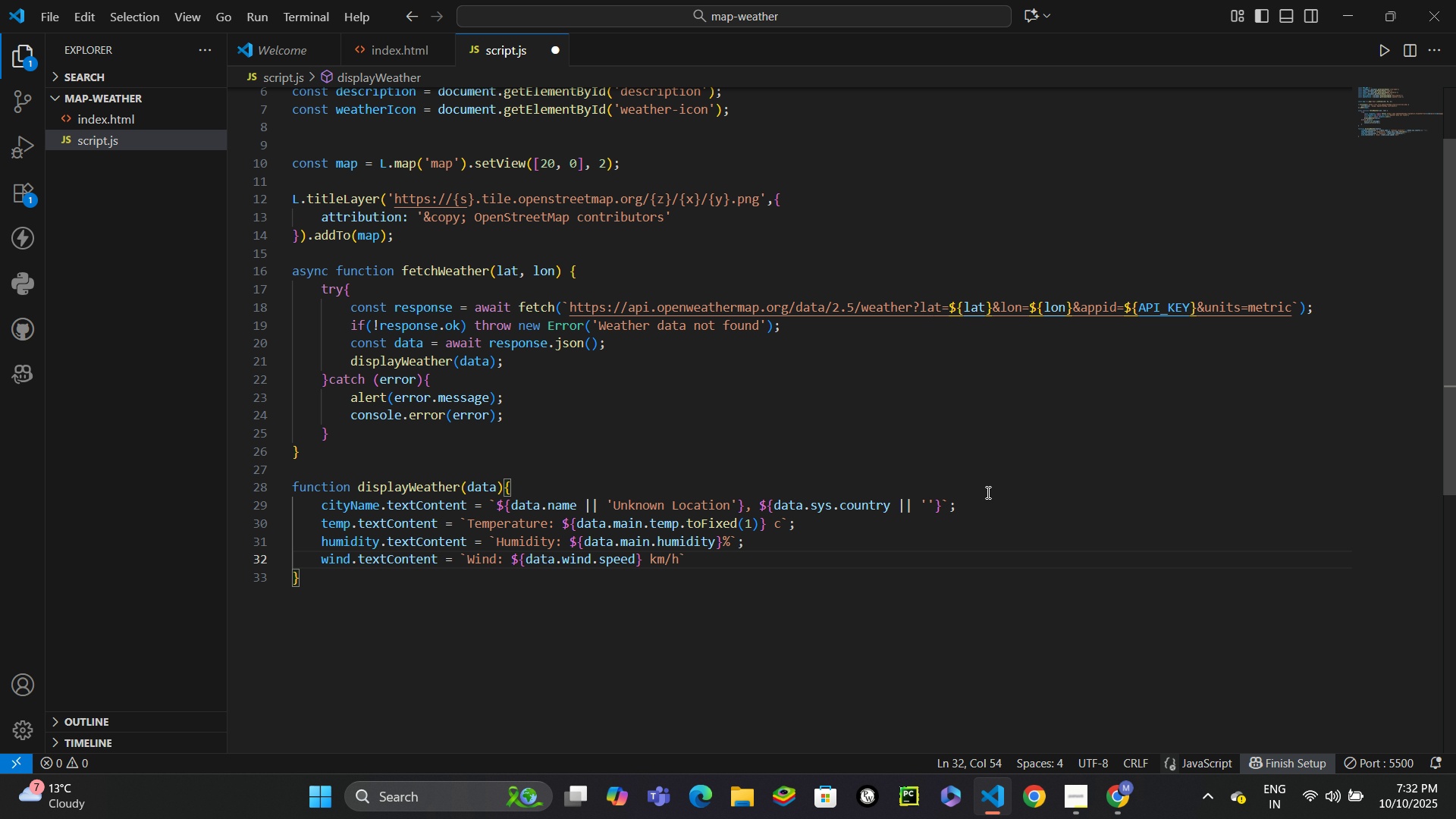 
key(ArrowRight)
 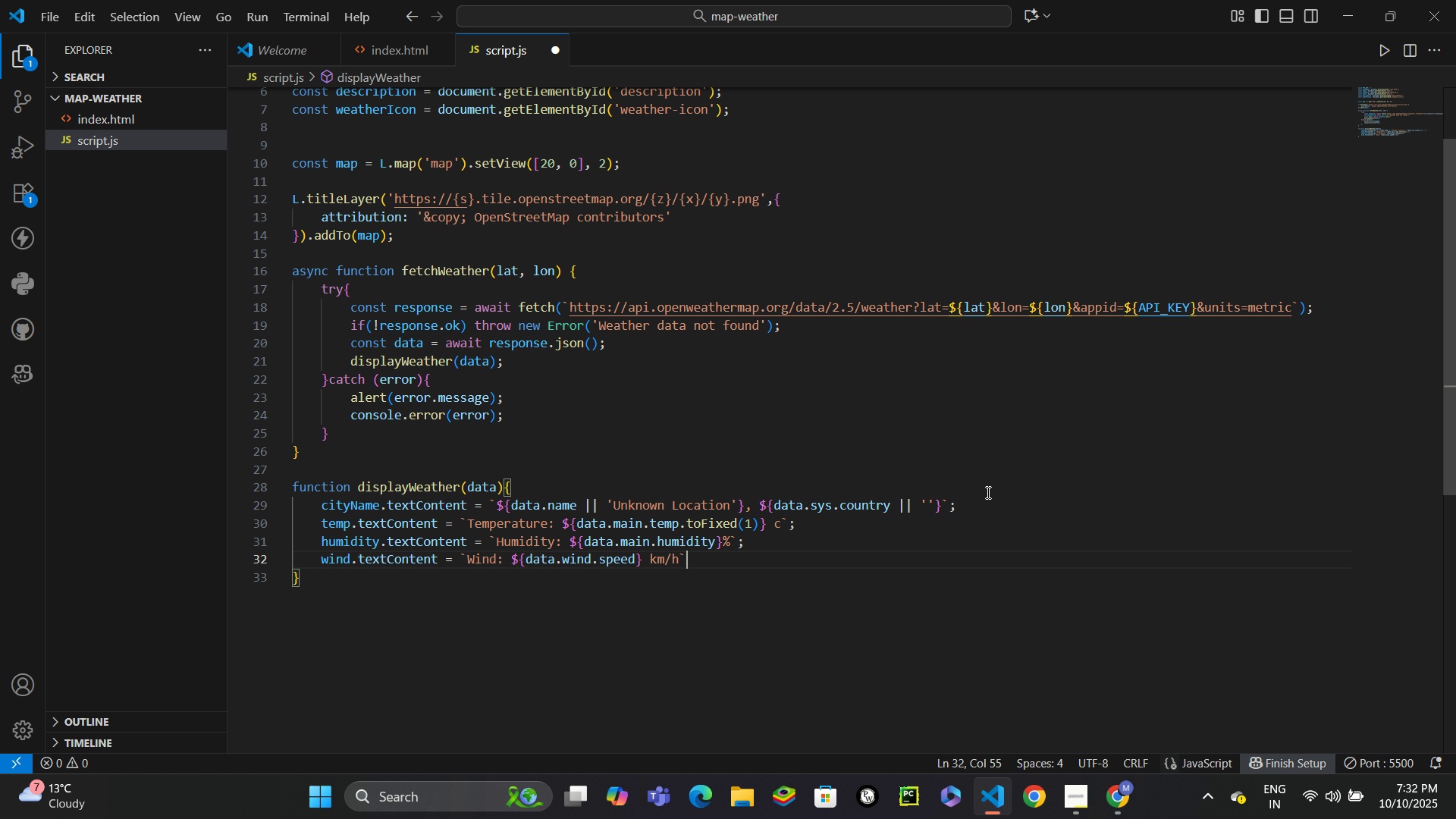 
key(Semicolon)
 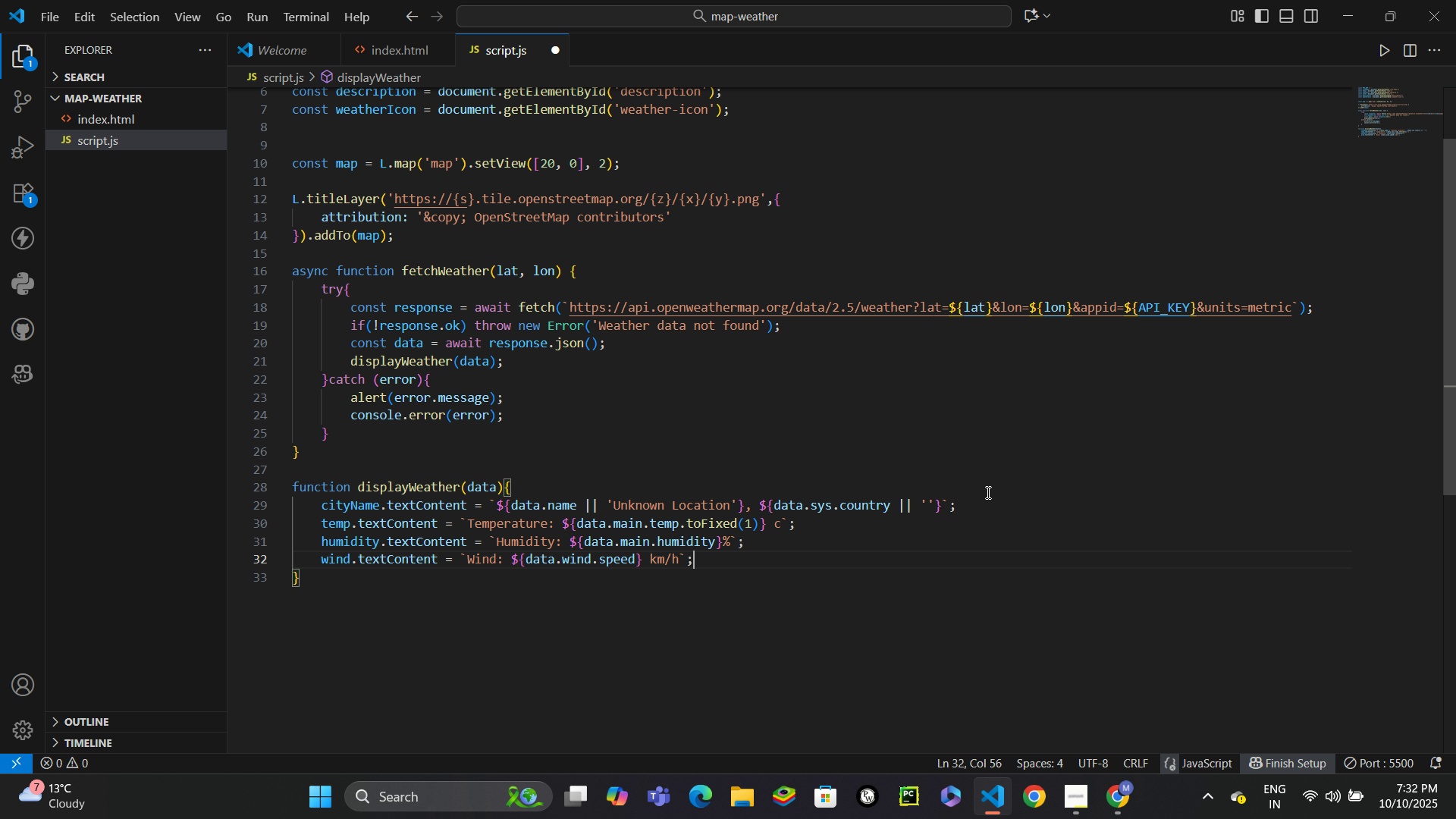 
key(Enter)
 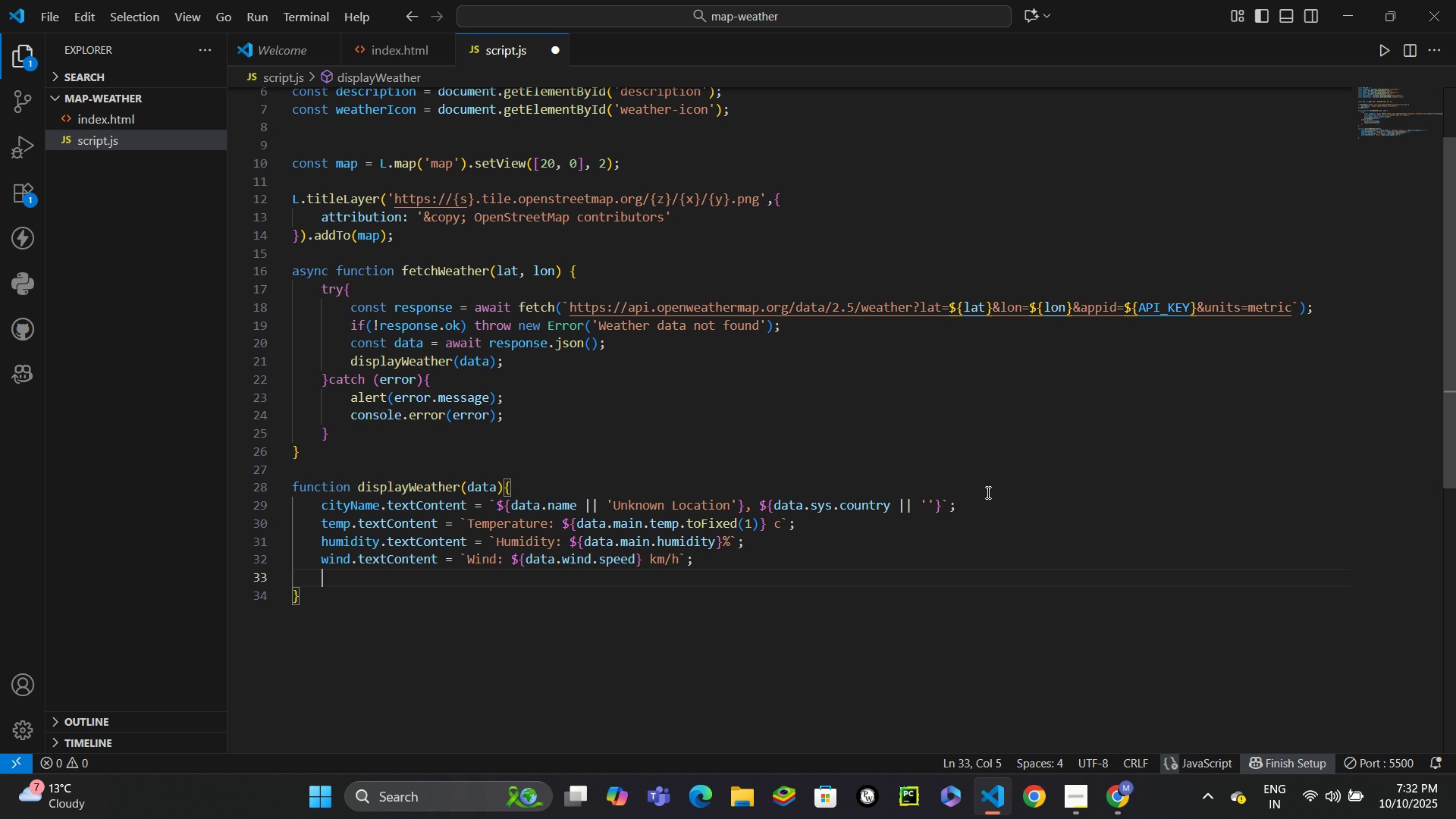 
type(descri)
 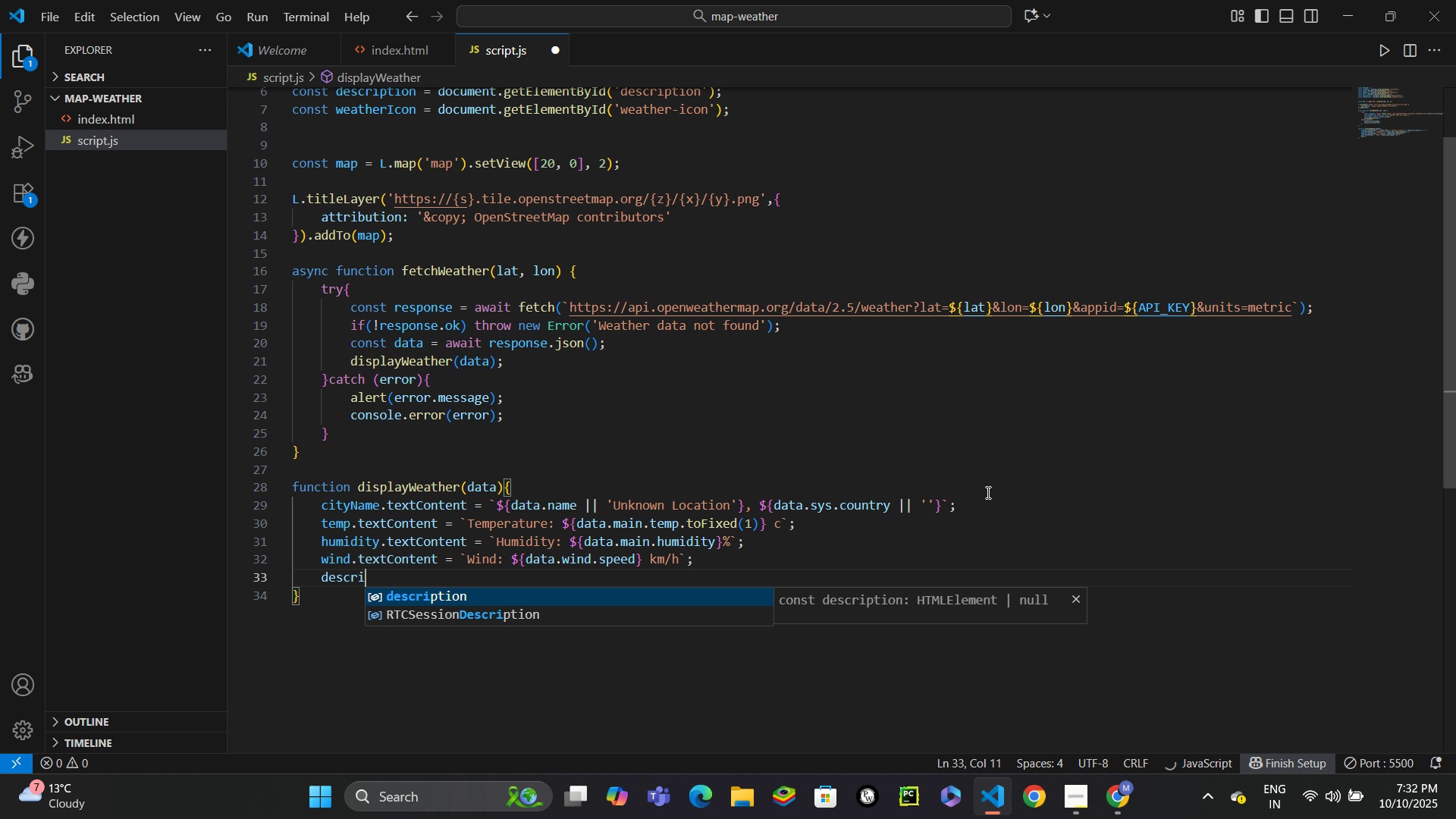 
key(Enter)
 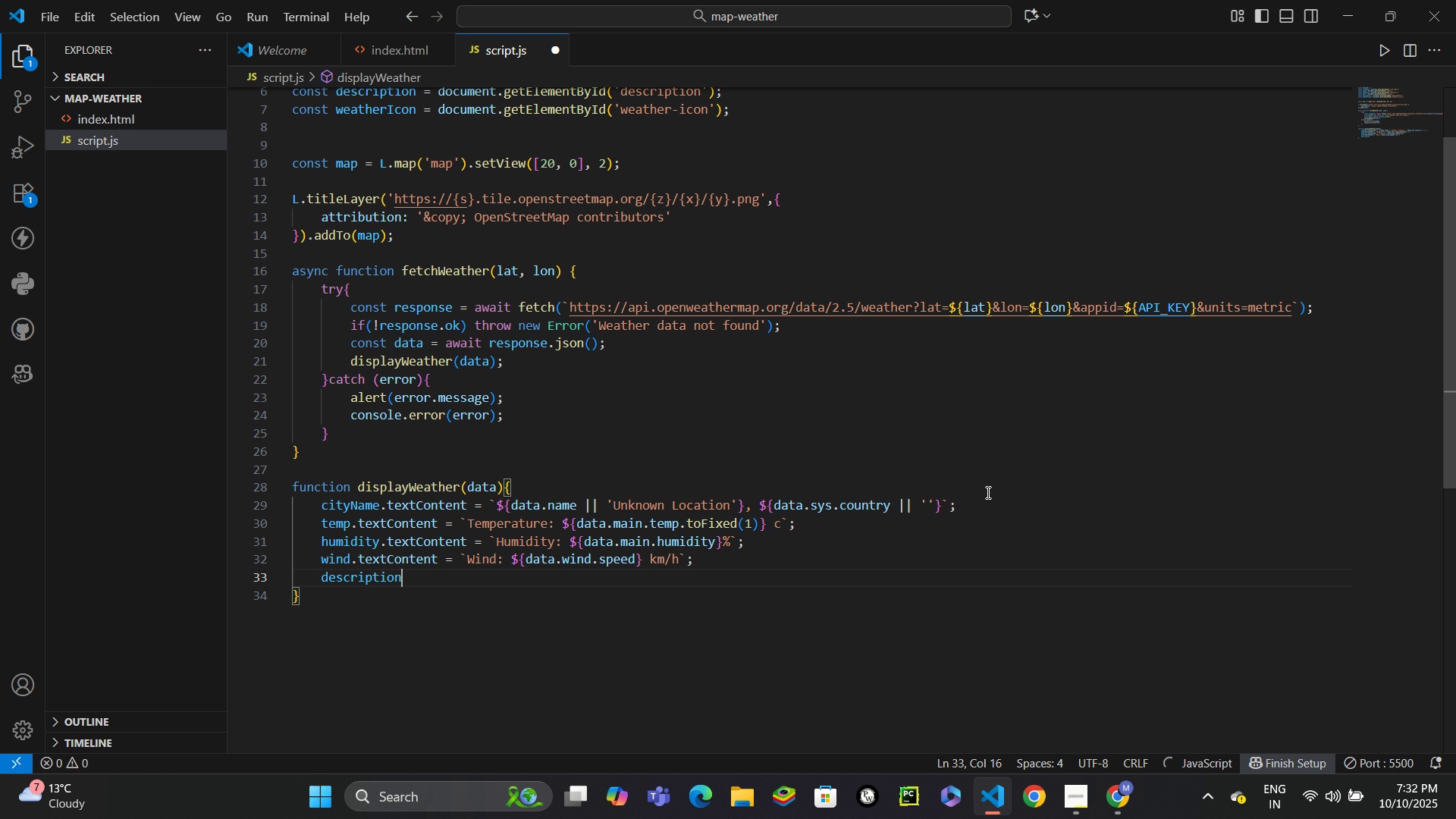 
type(.text)
 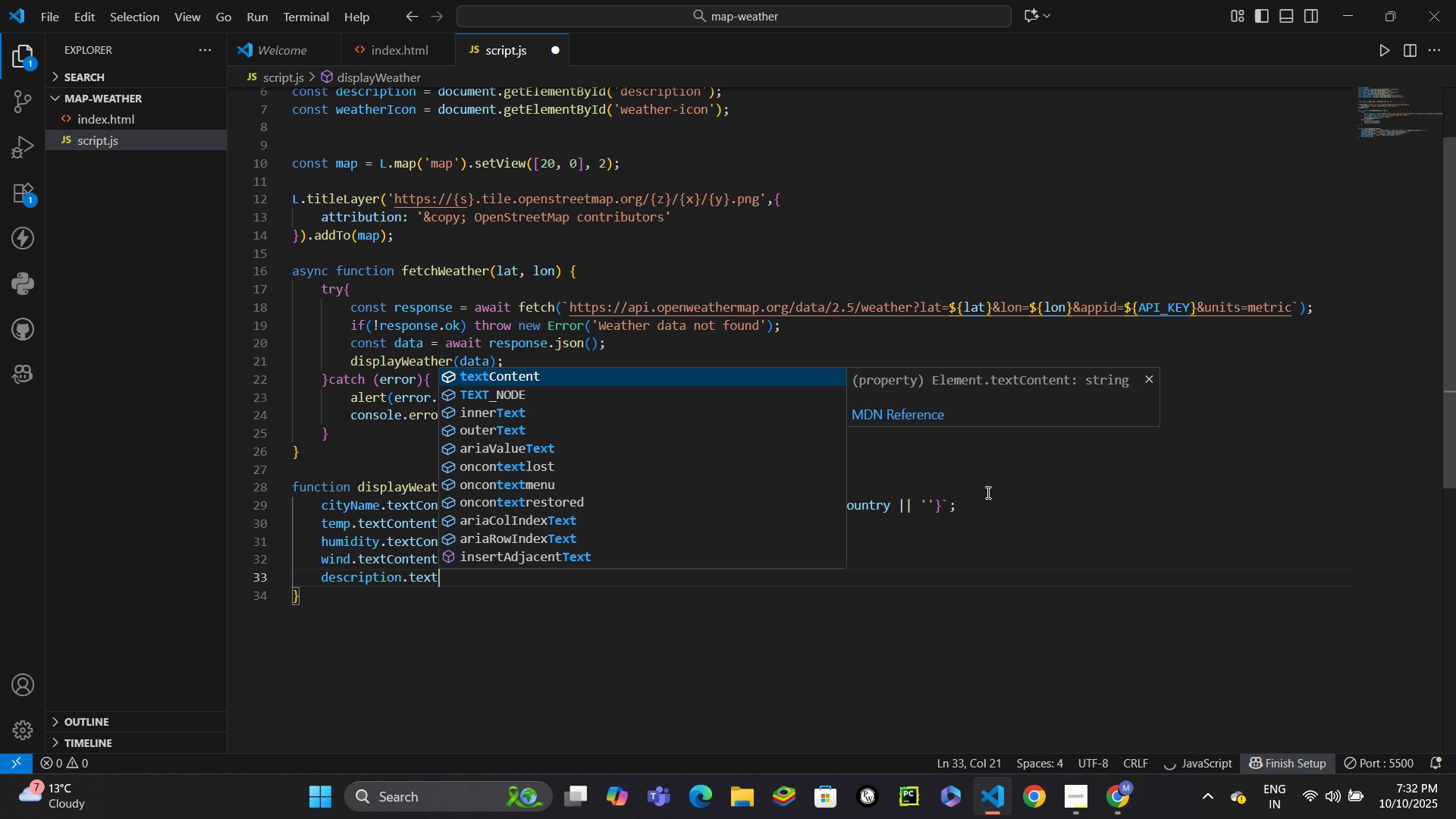 
key(Enter)
 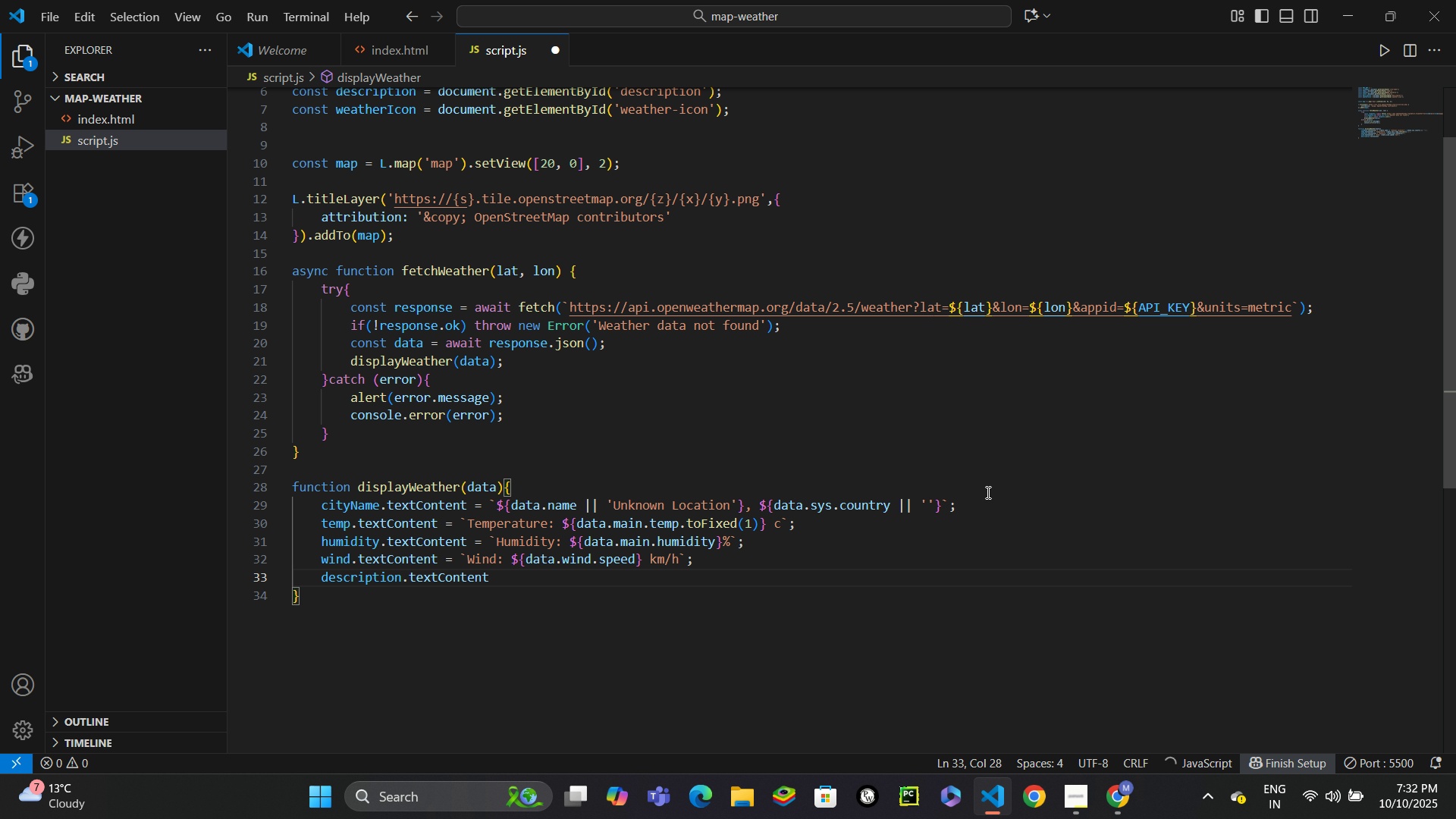 
type( = data.weather[0)
 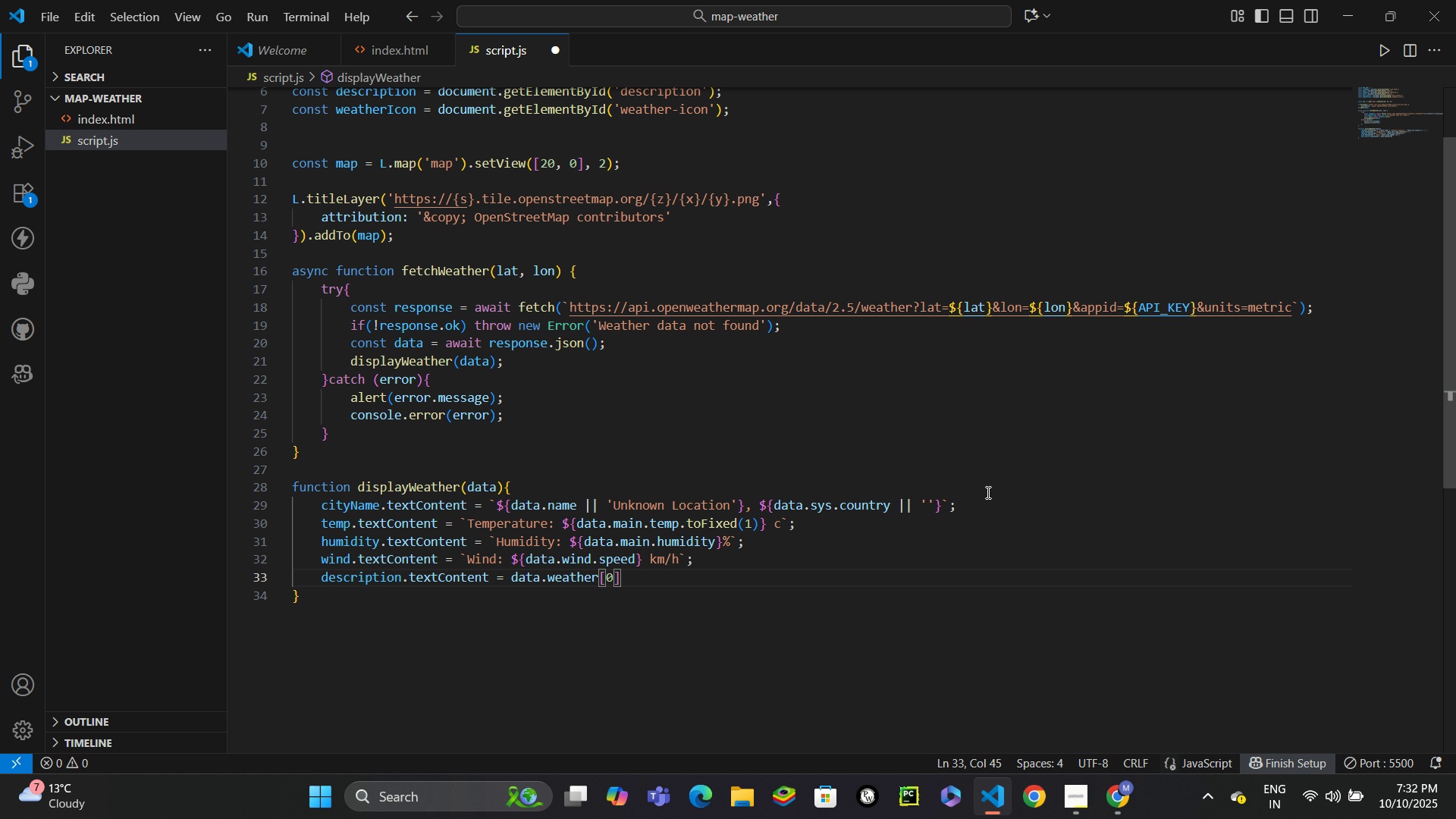 
key(ArrowRight)
 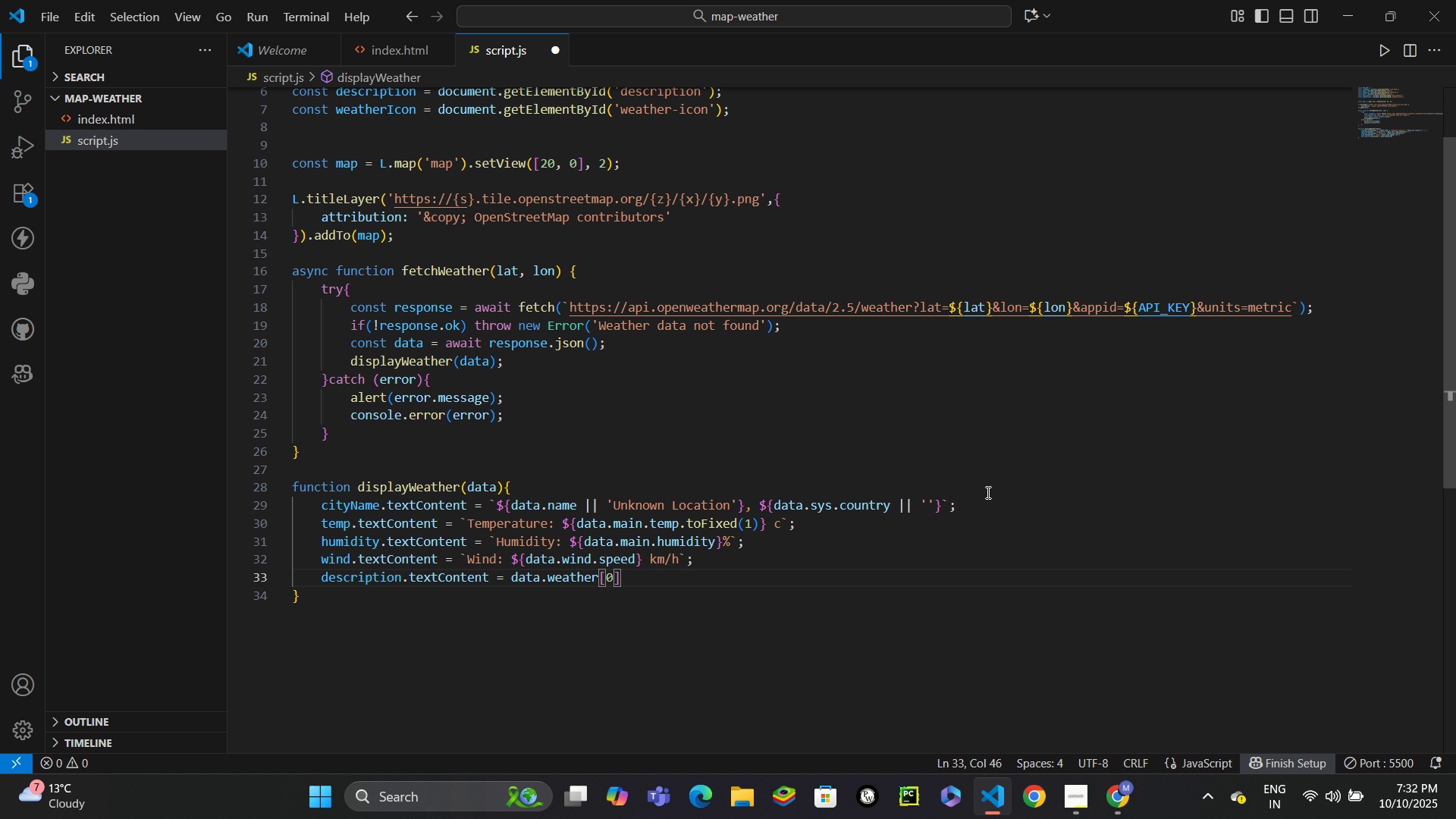 
type(.des)
 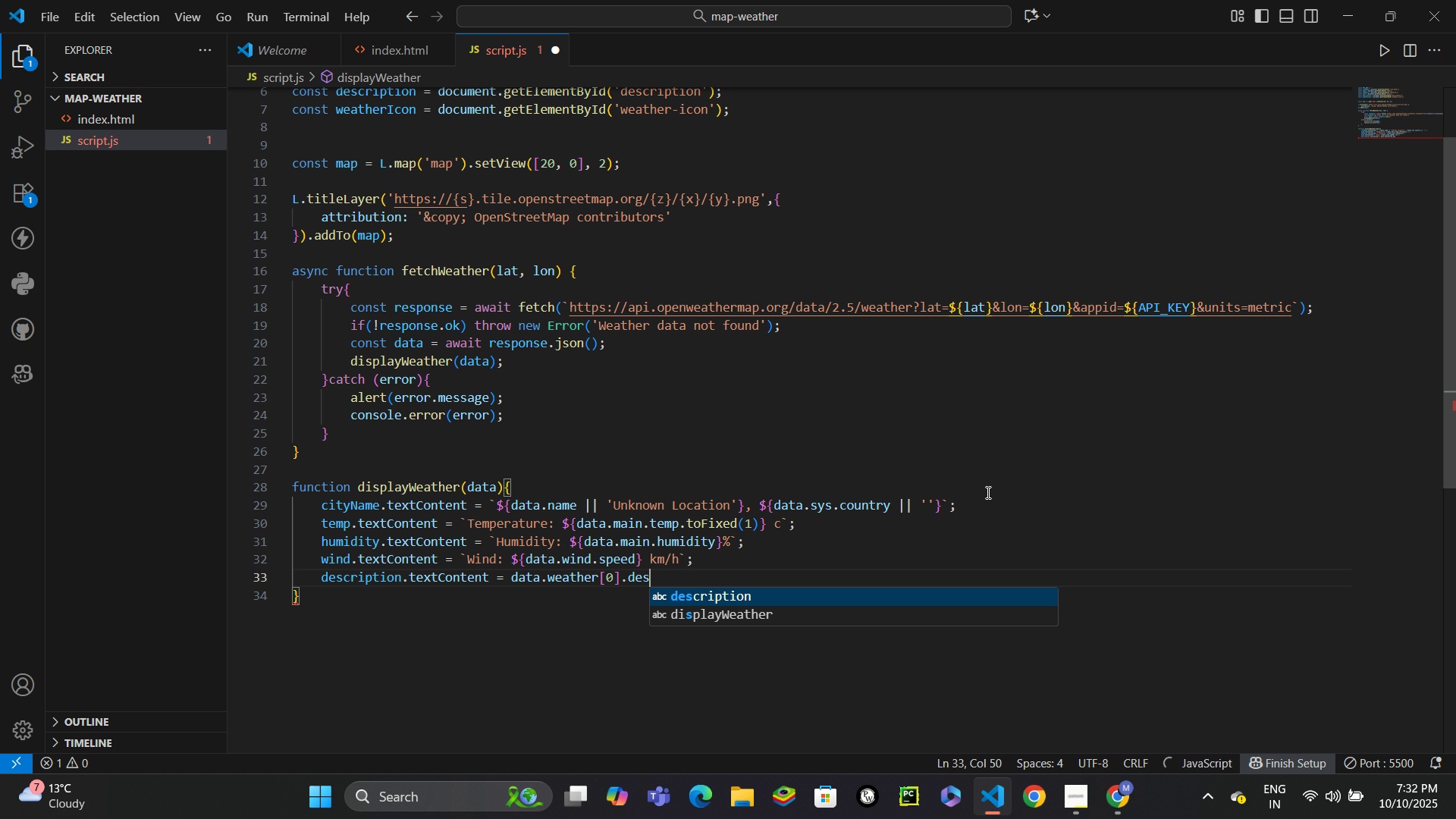 
key(Enter)
 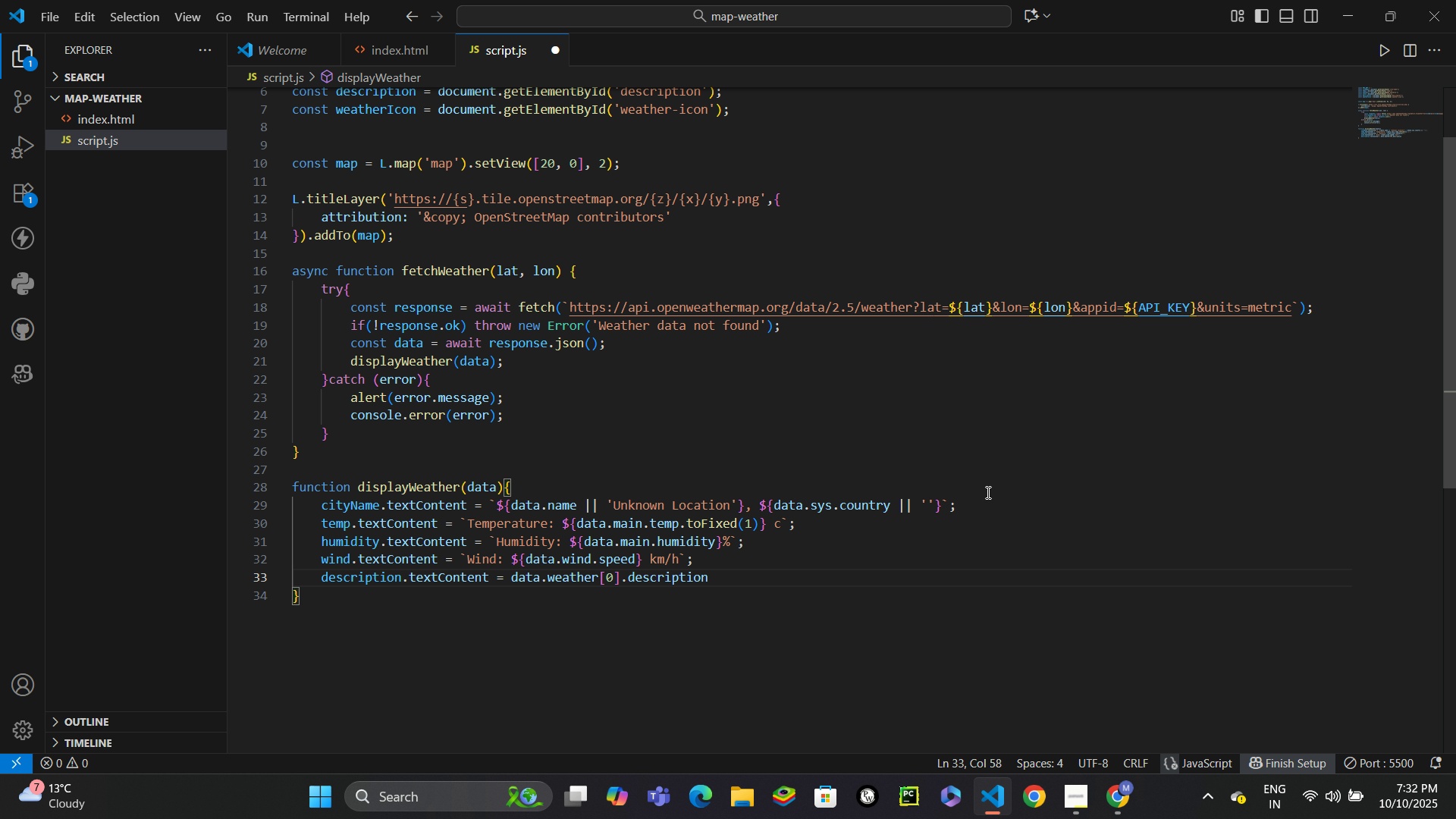 
key(Semicolon)
 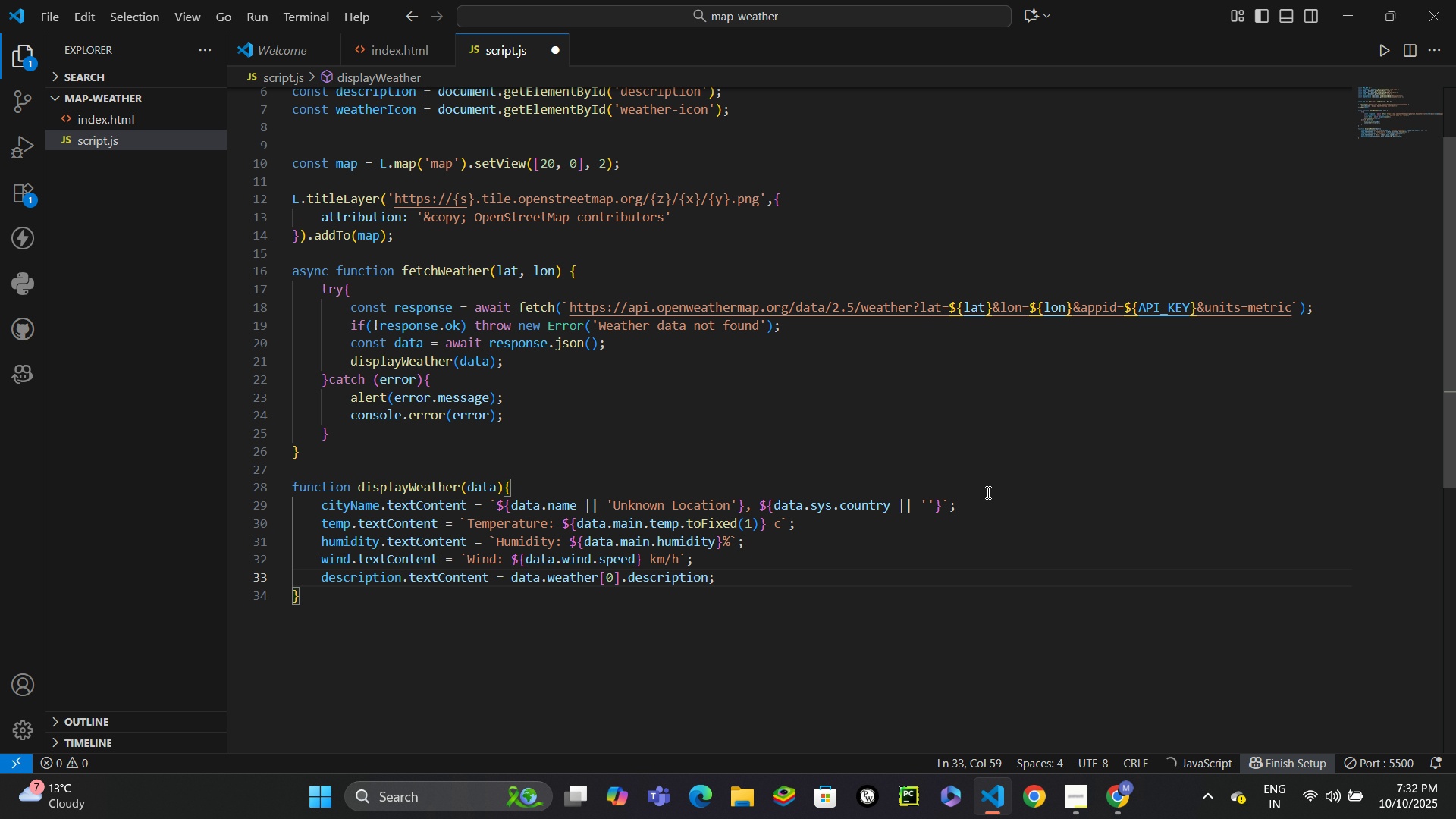 
key(Enter)
 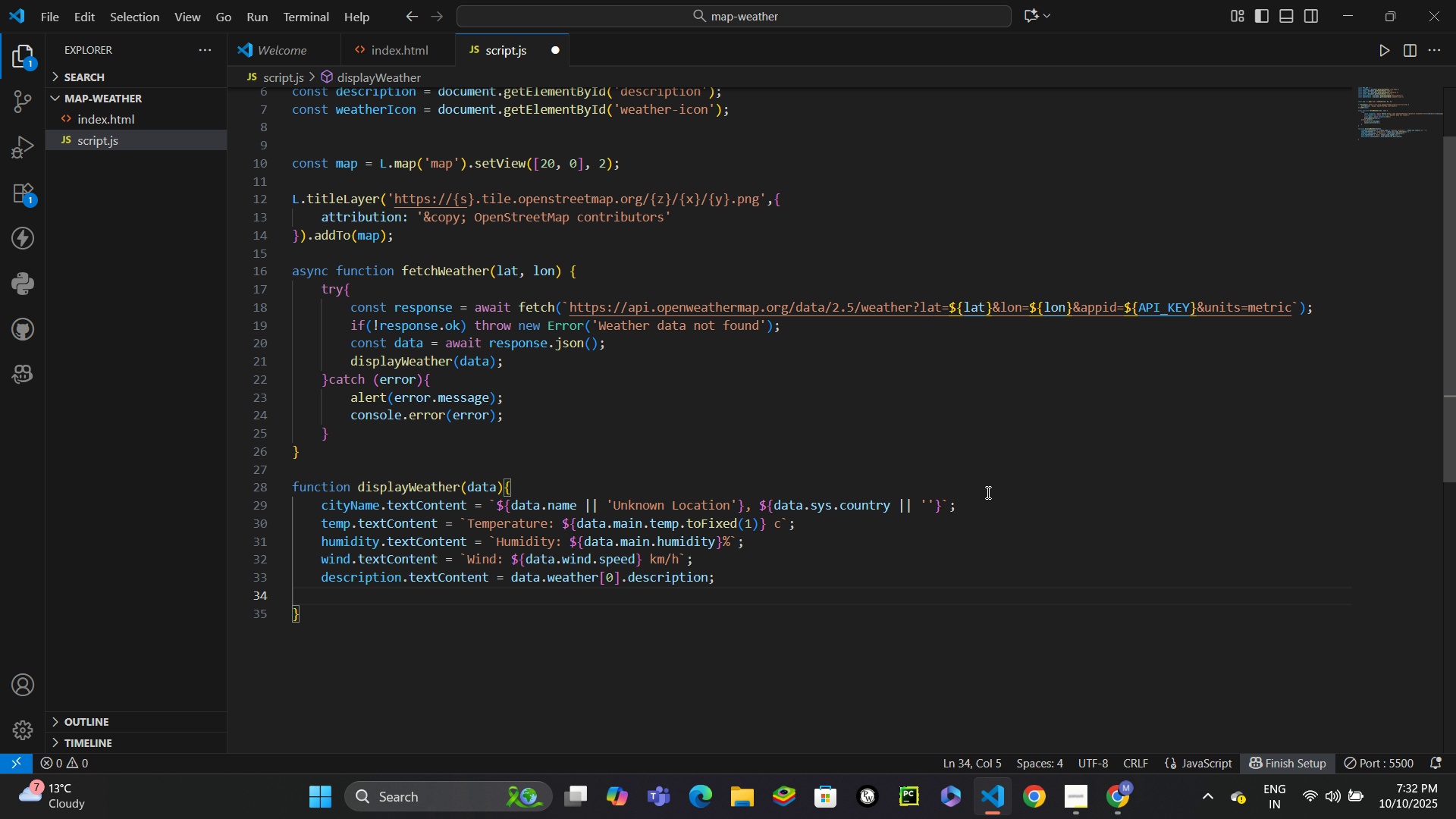 
key(Enter)
 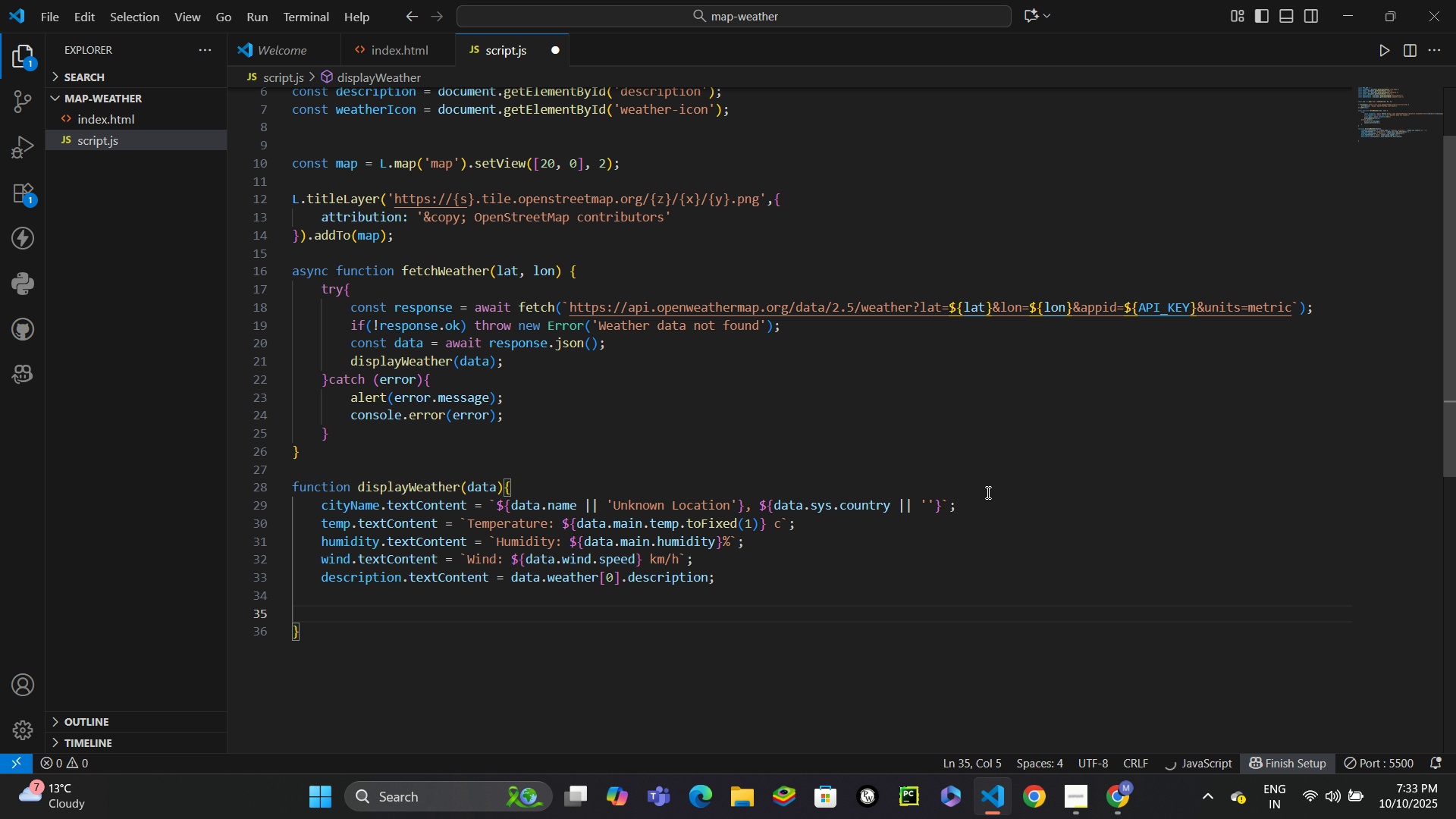 
type(const weatherMain = data.we)
 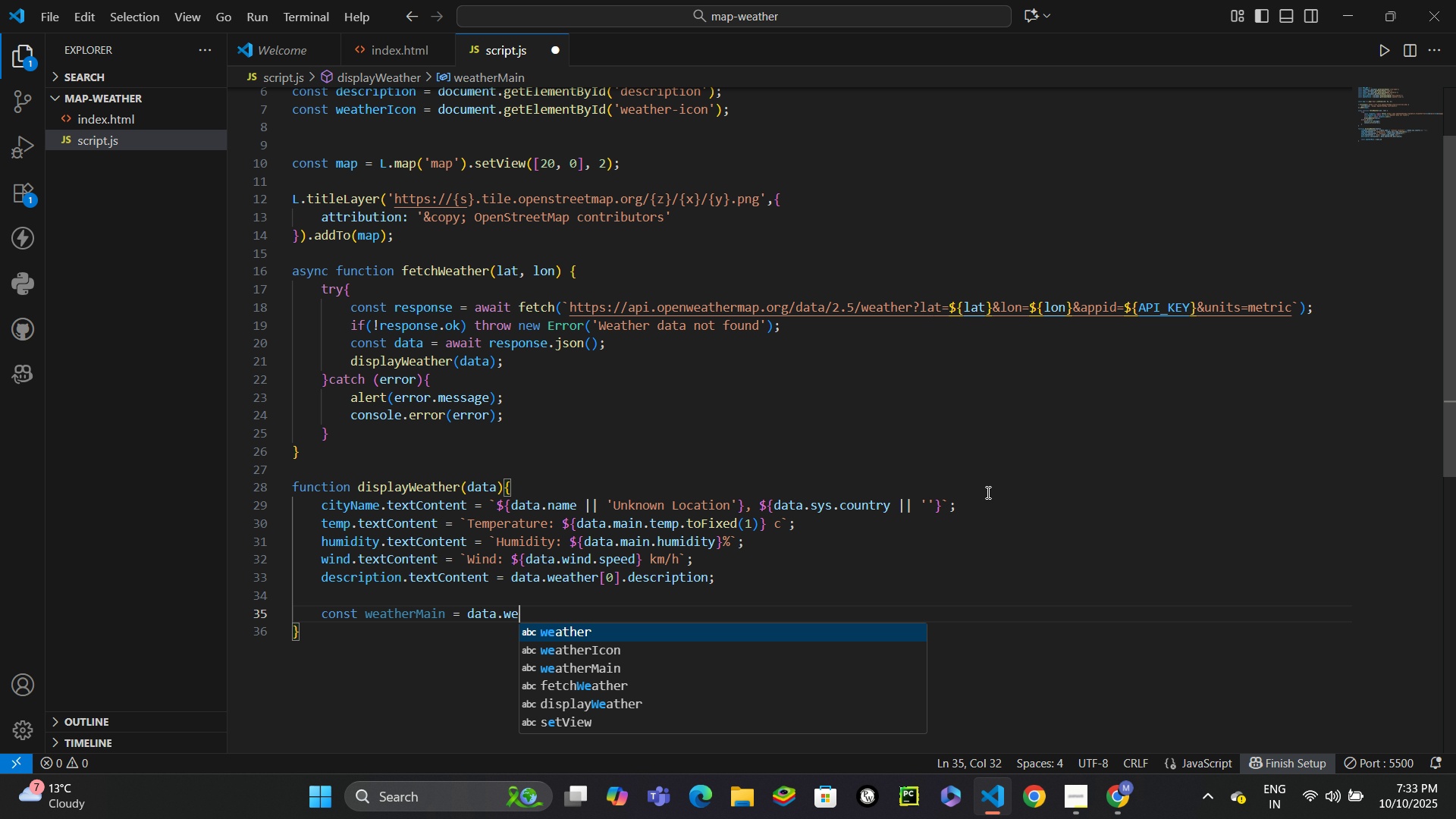 
key(Enter)
 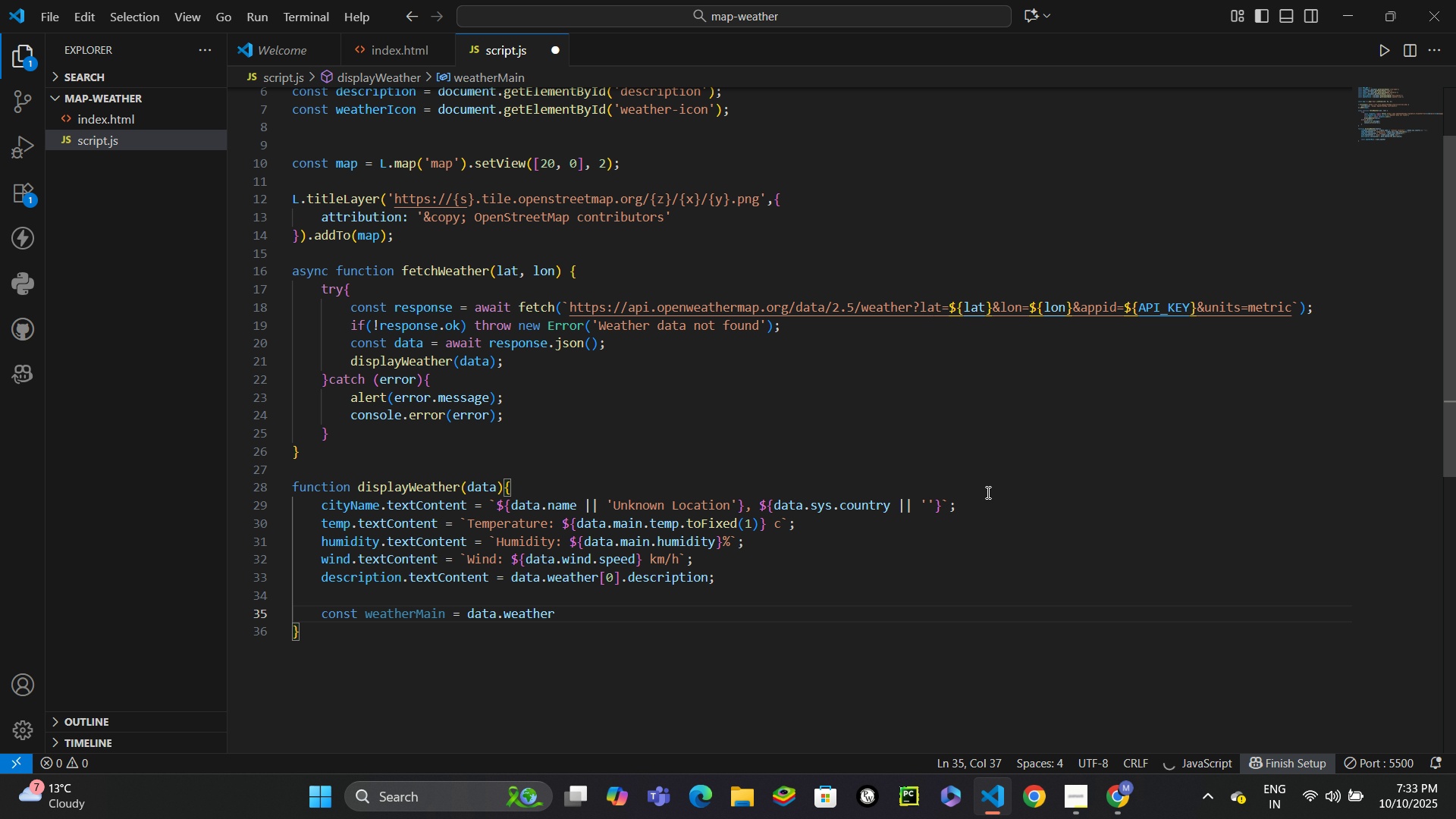 
key(BracketLeft)
 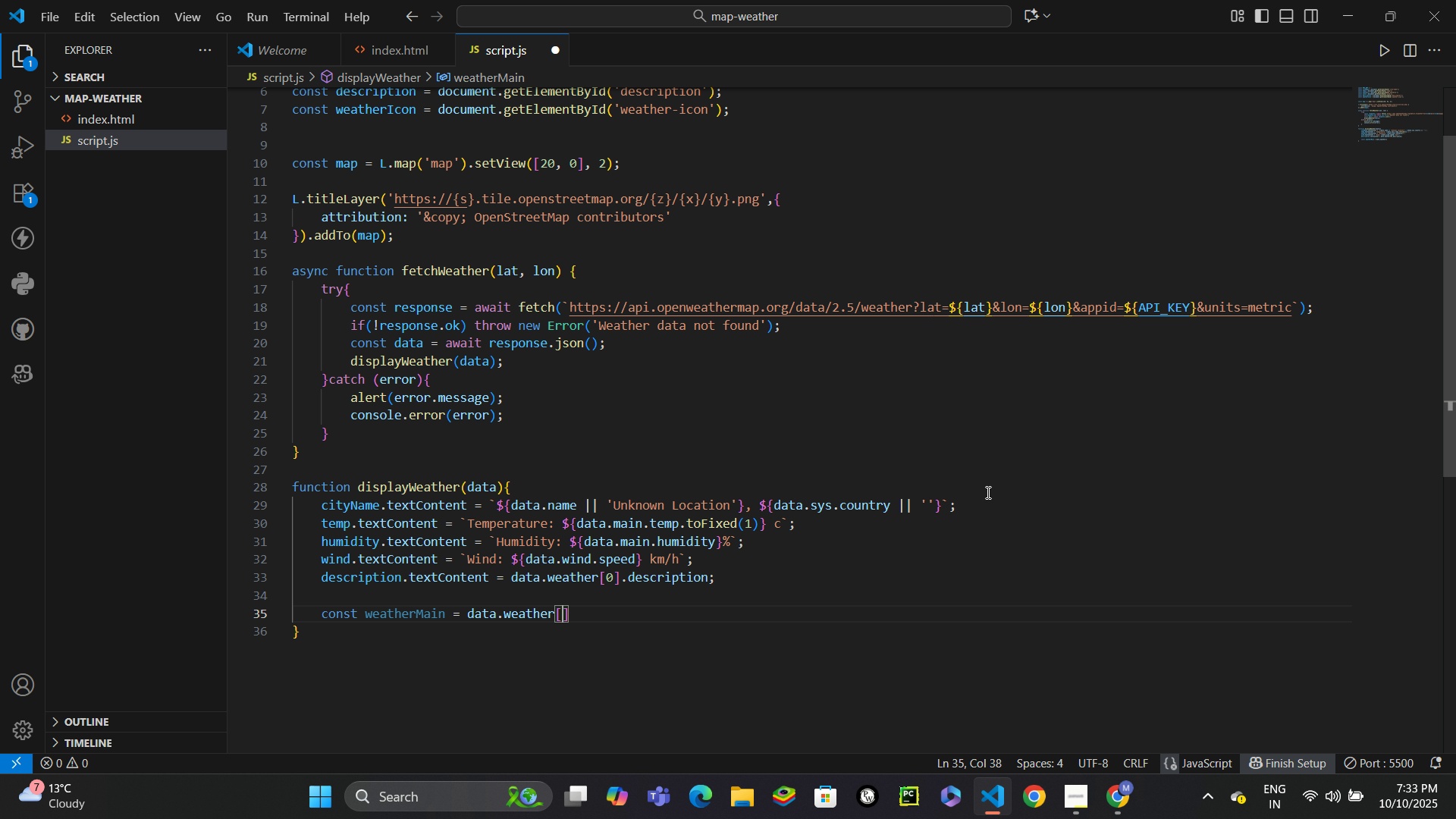 
key(0)
 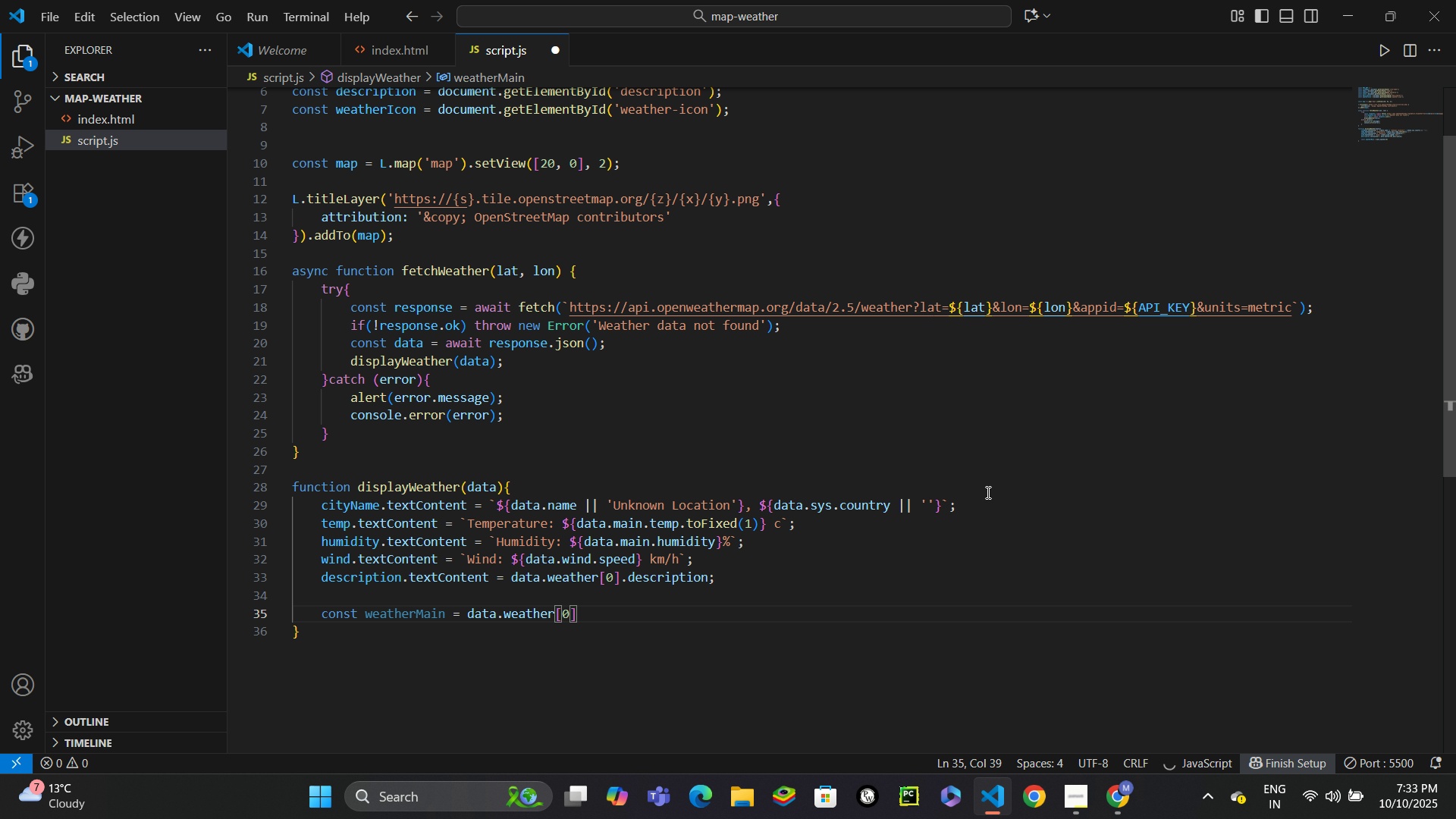 
key(ArrowRight)
 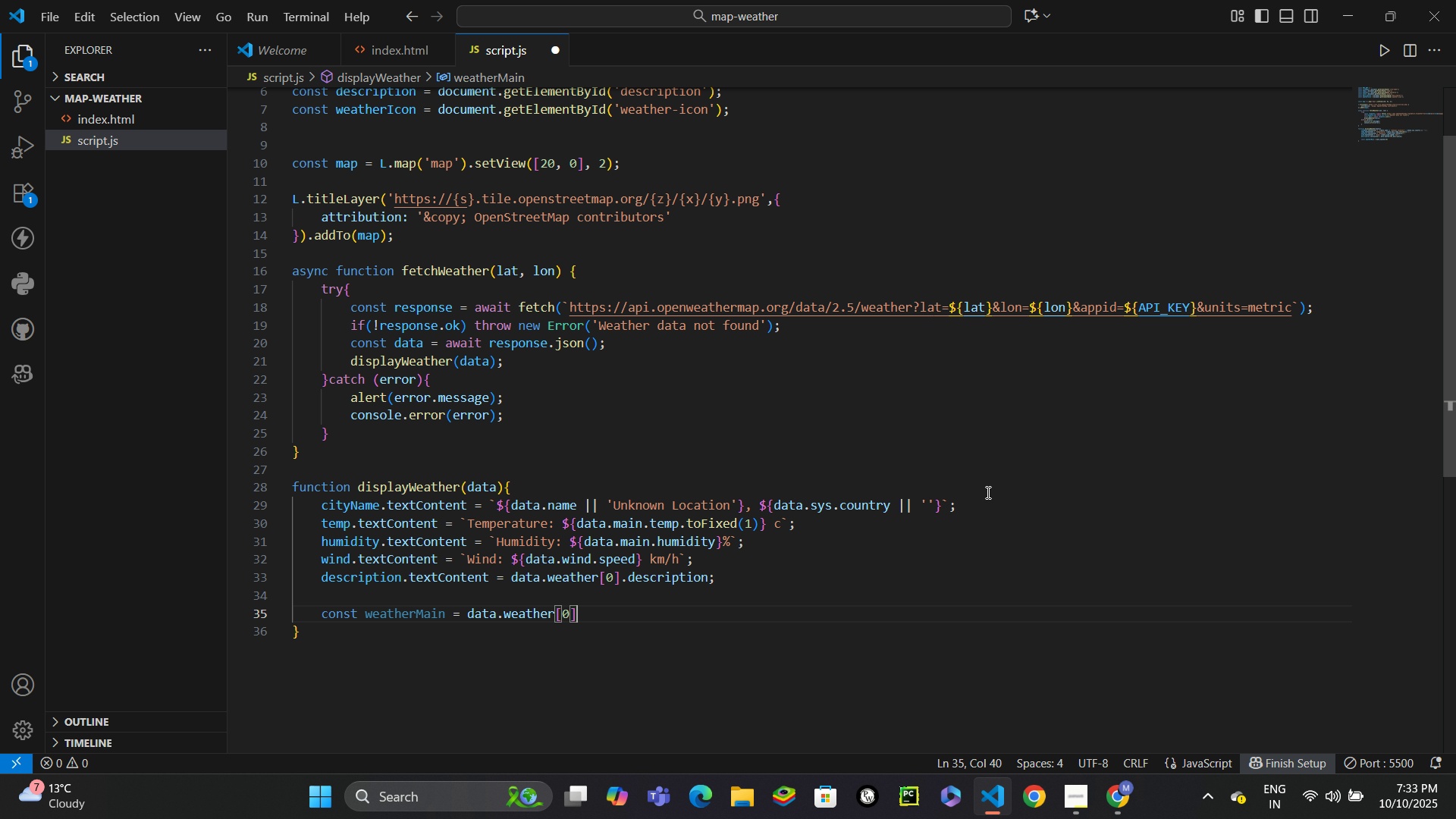 
type(.main.toLowerCase()
 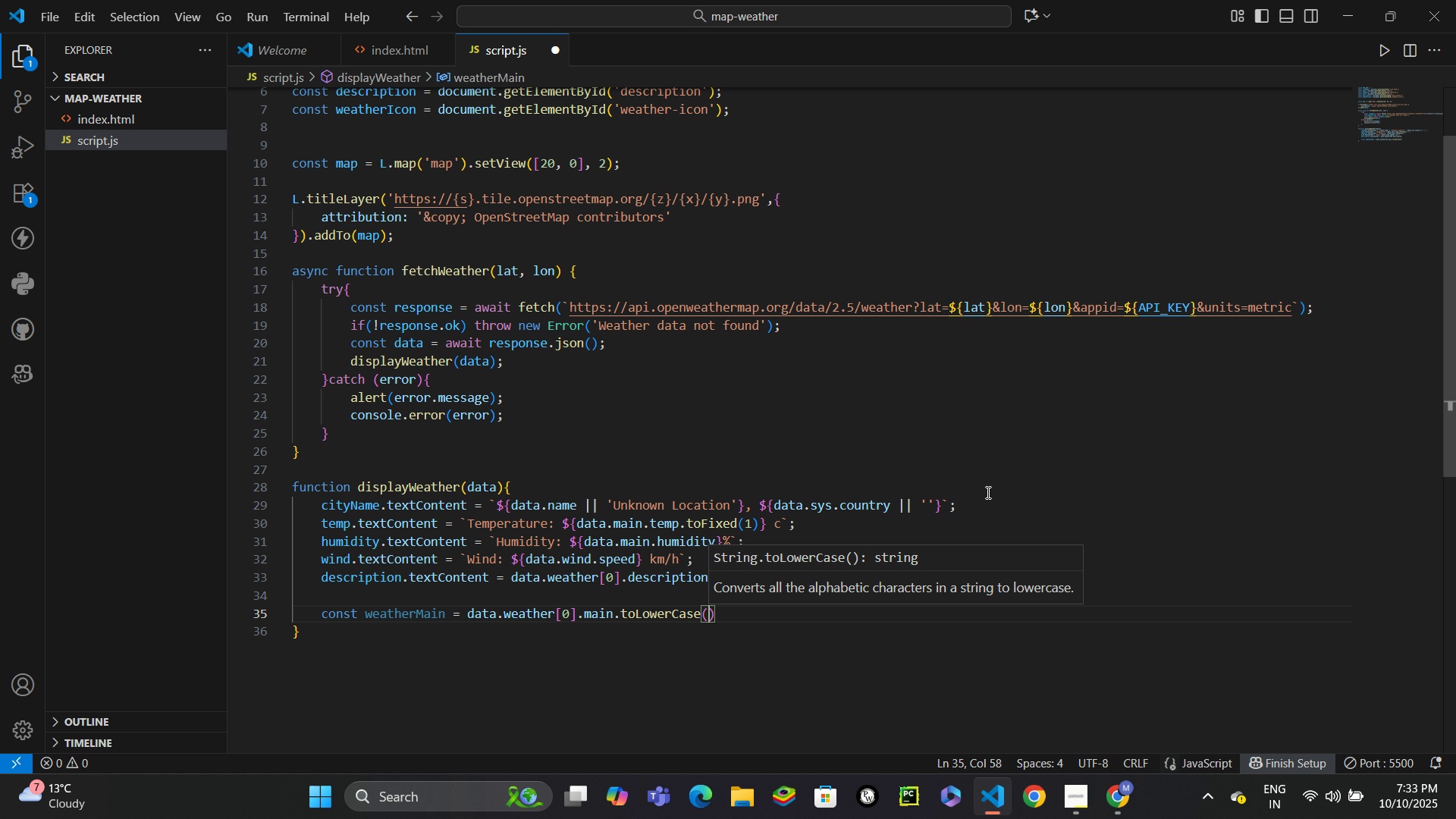 
key(ArrowRight)
 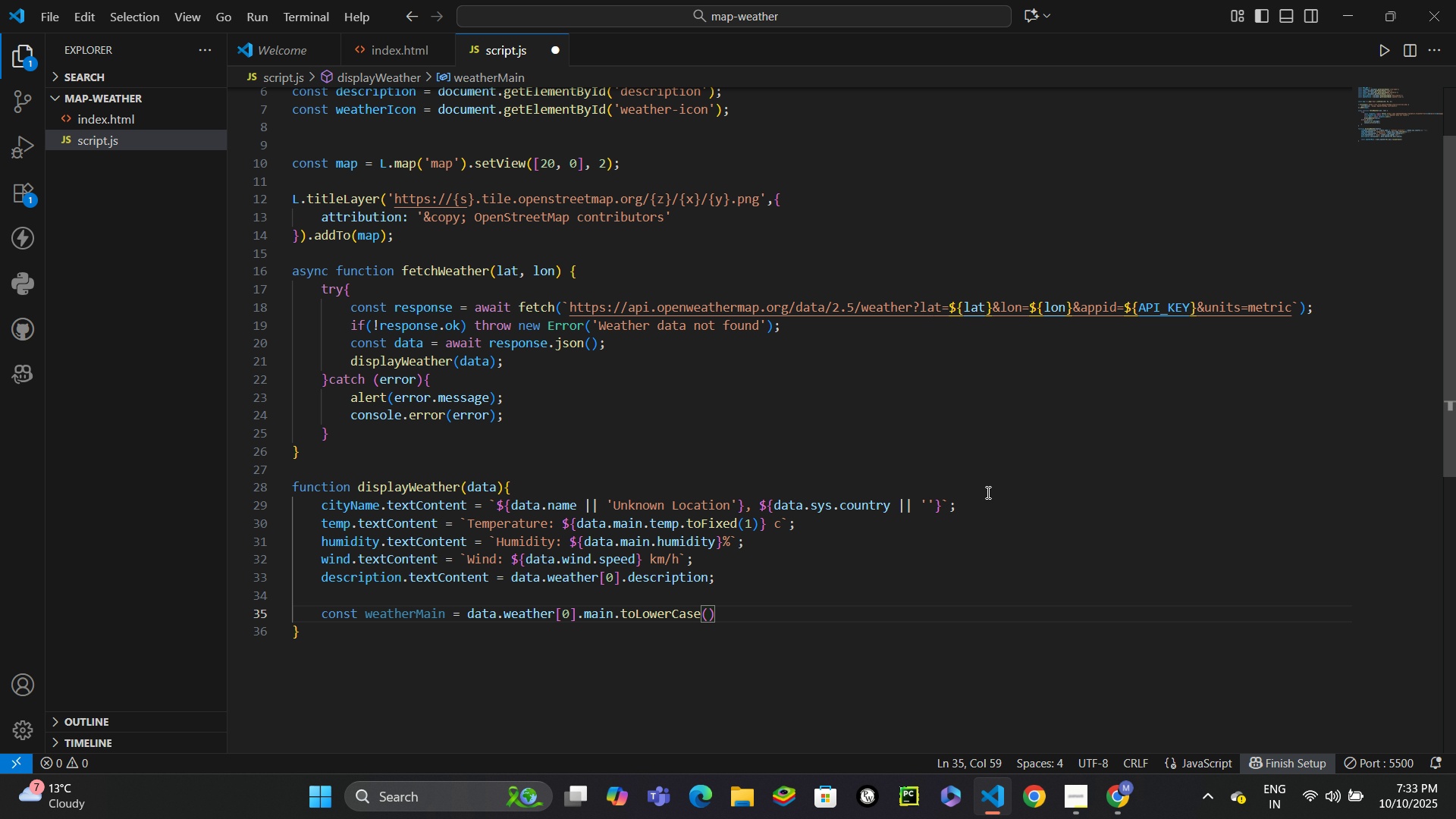 
key(Semicolon)
 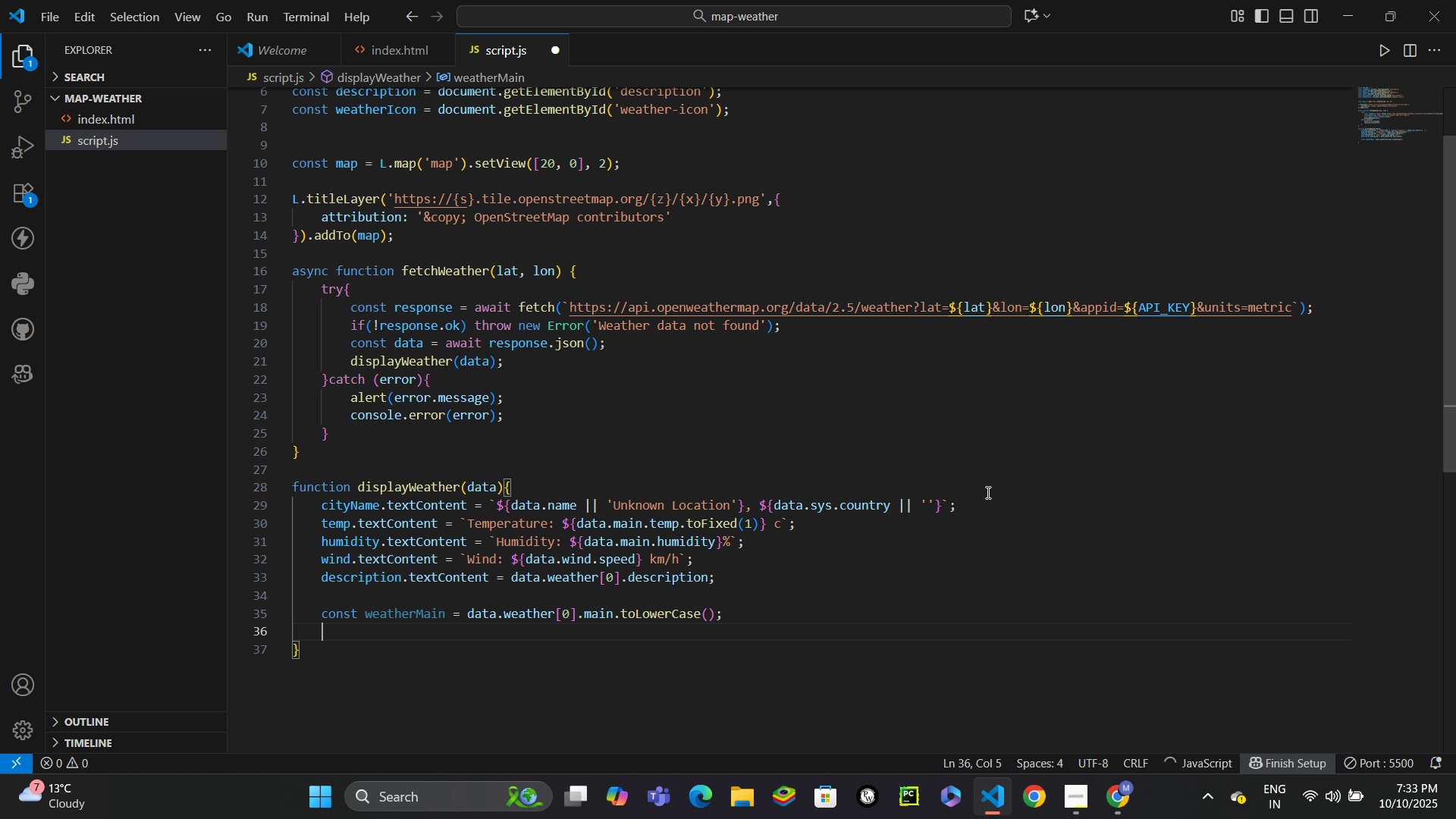 
key(Enter)
 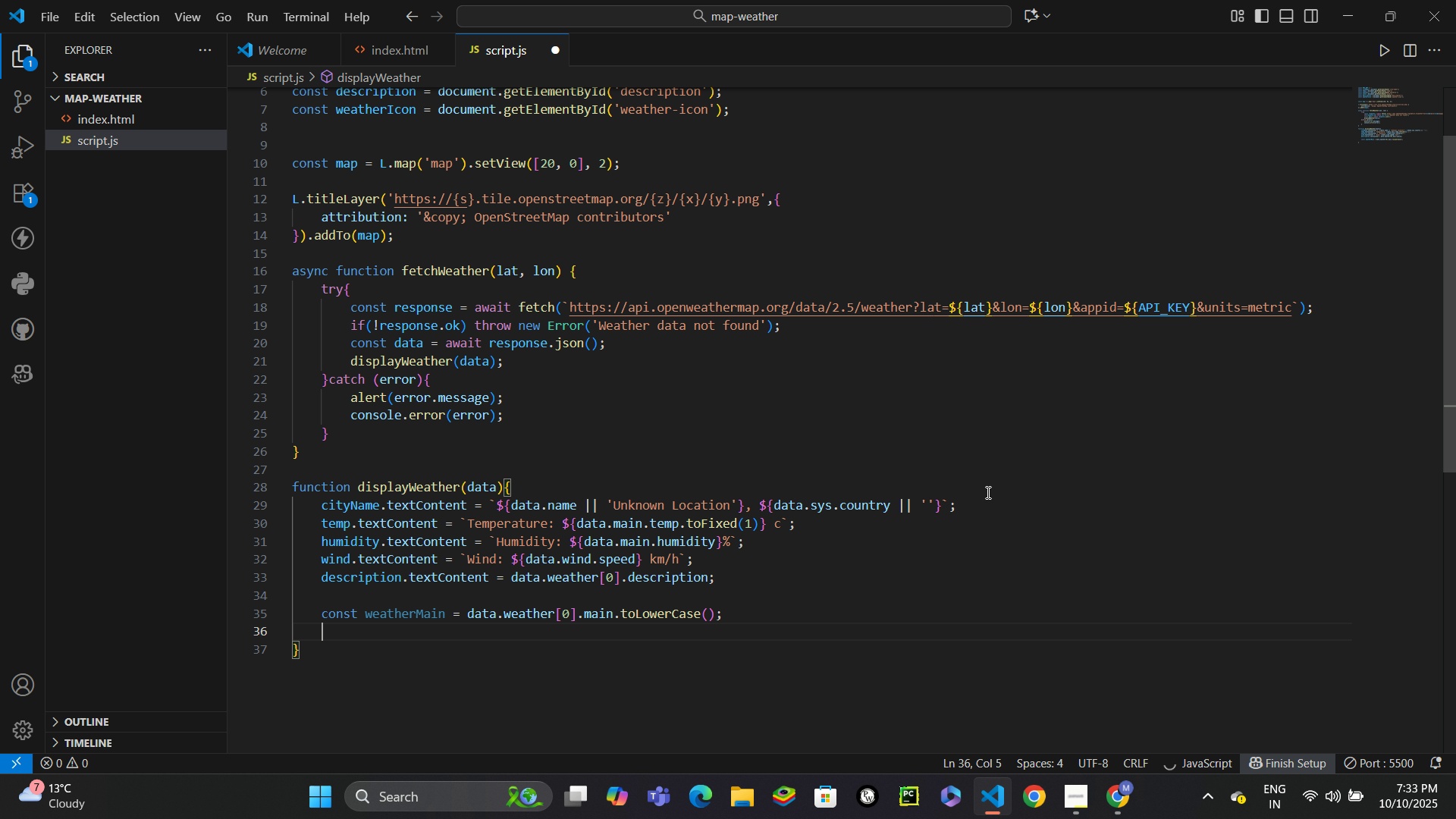 
type(if(weatherMain.includes)
 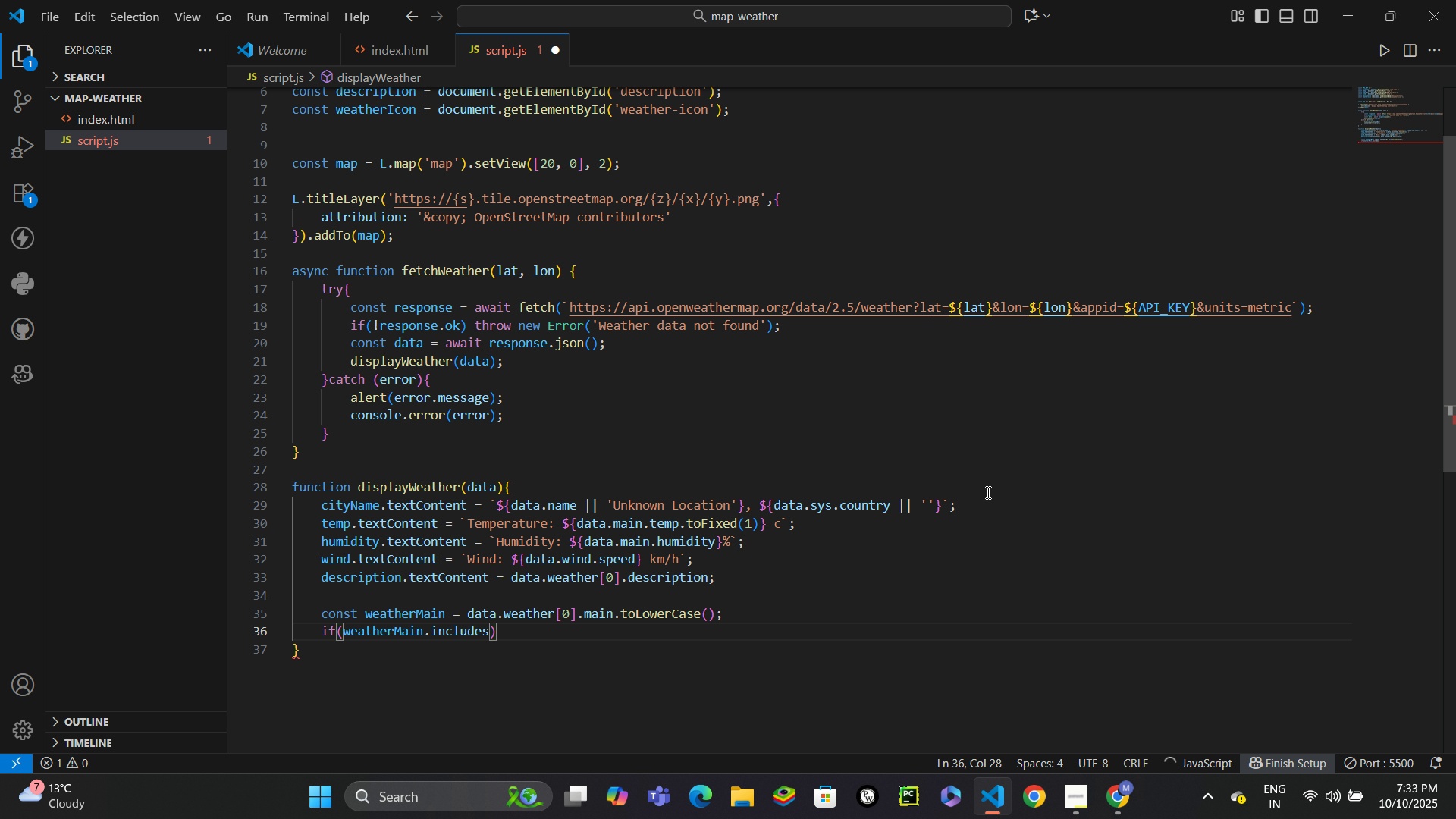 
wait(6.41)
 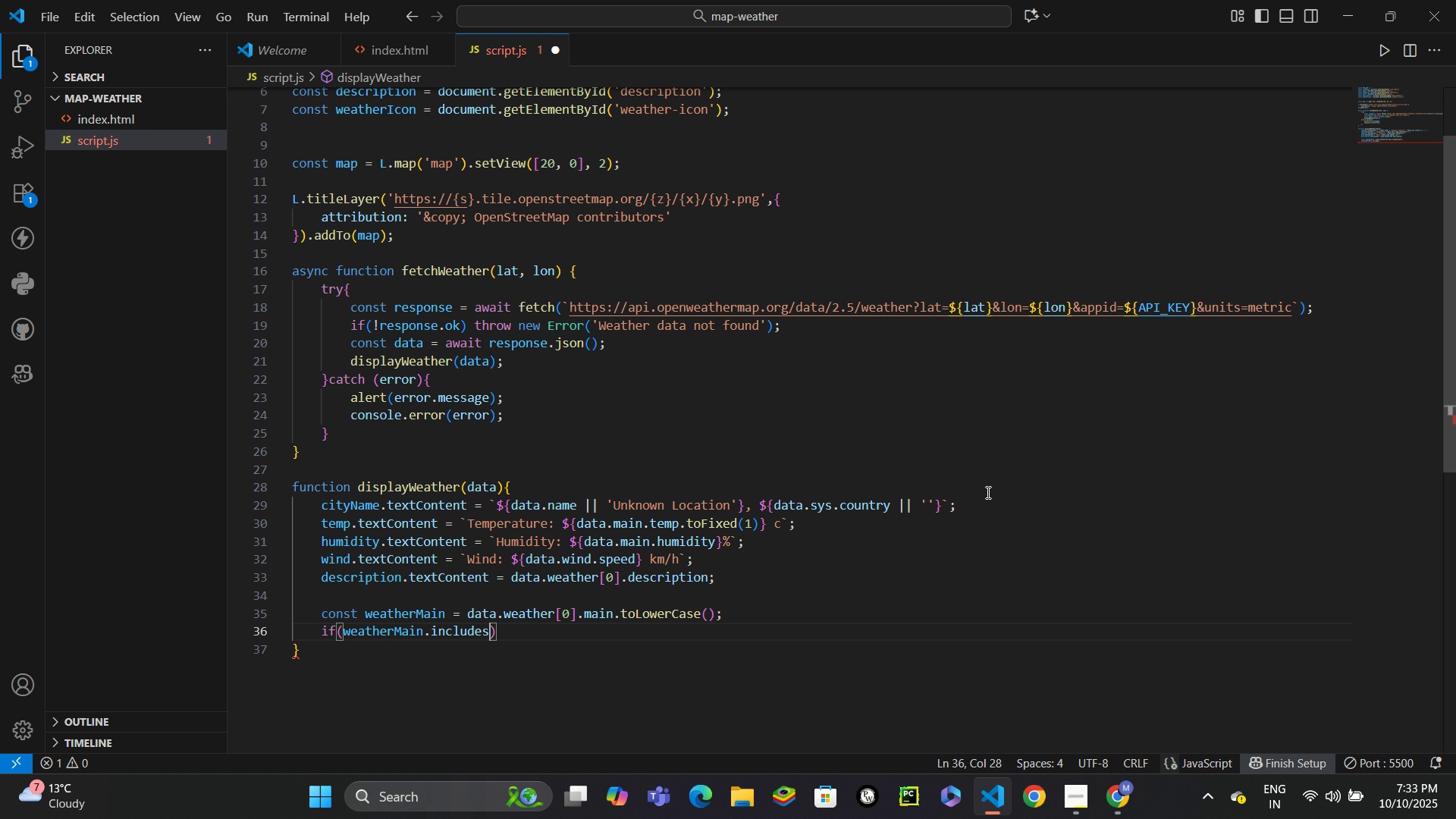 
type(('cloud)
 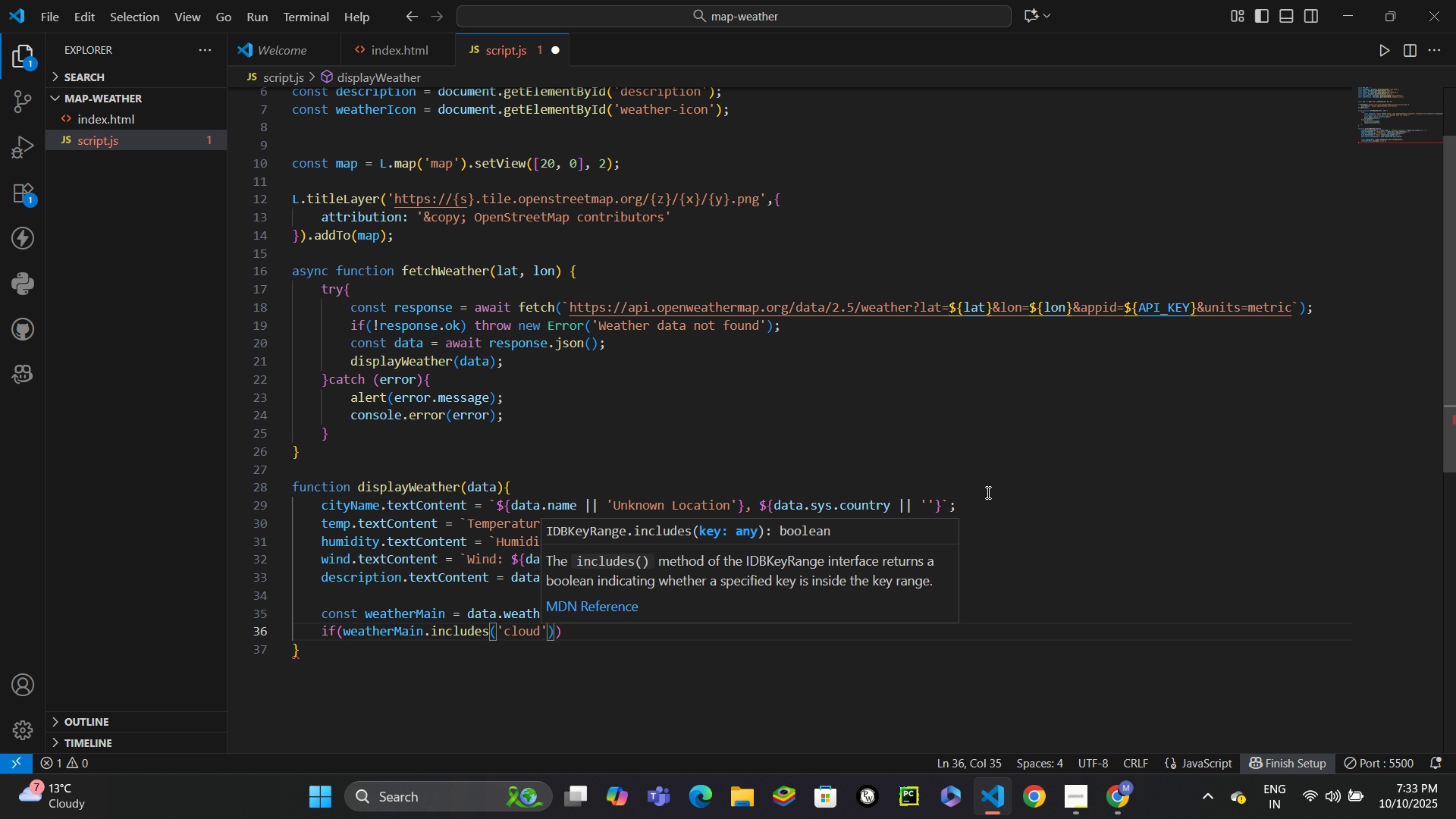 
key(ArrowRight)
 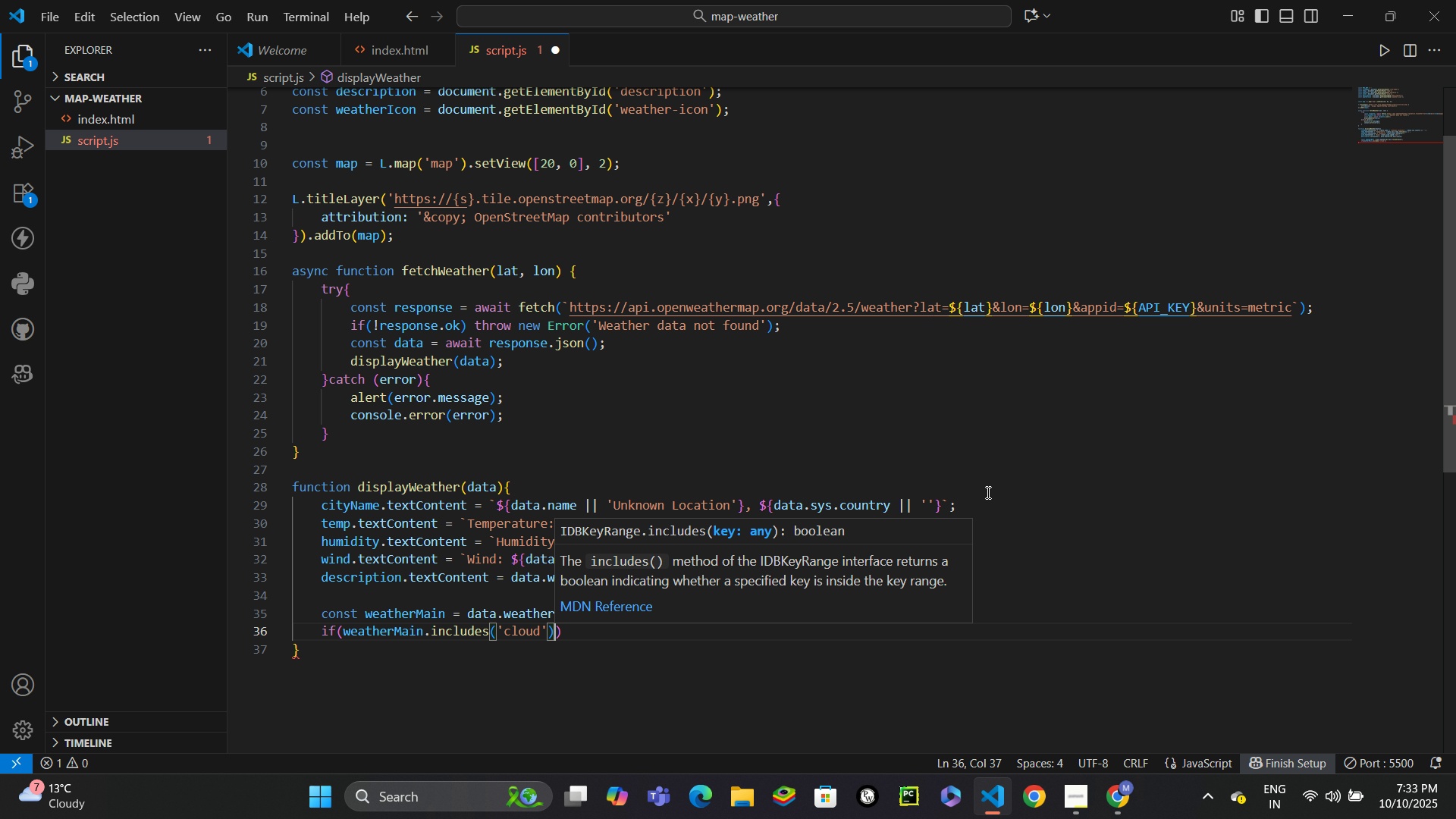 
key(ArrowRight)
 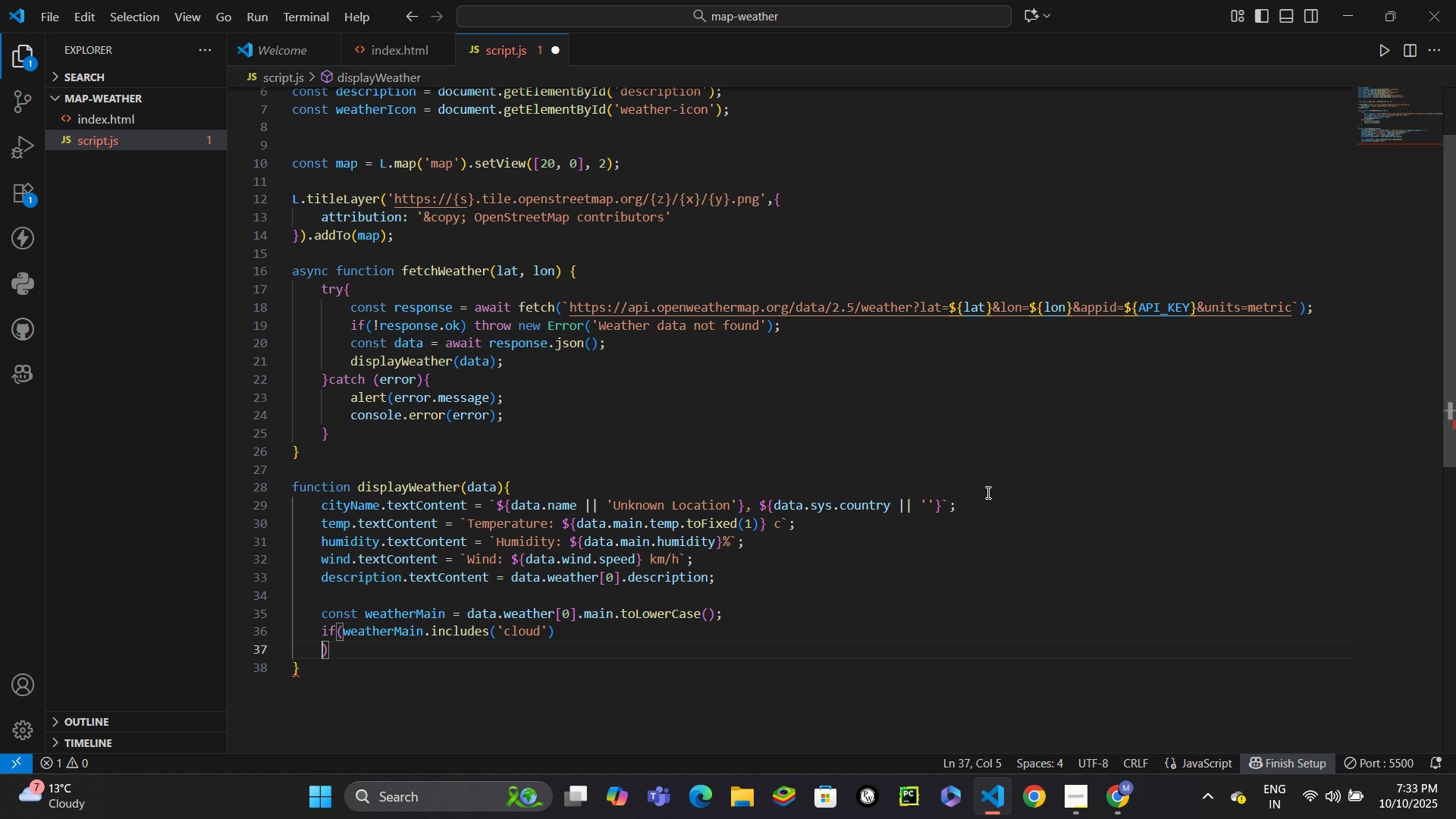 
key(Enter)
 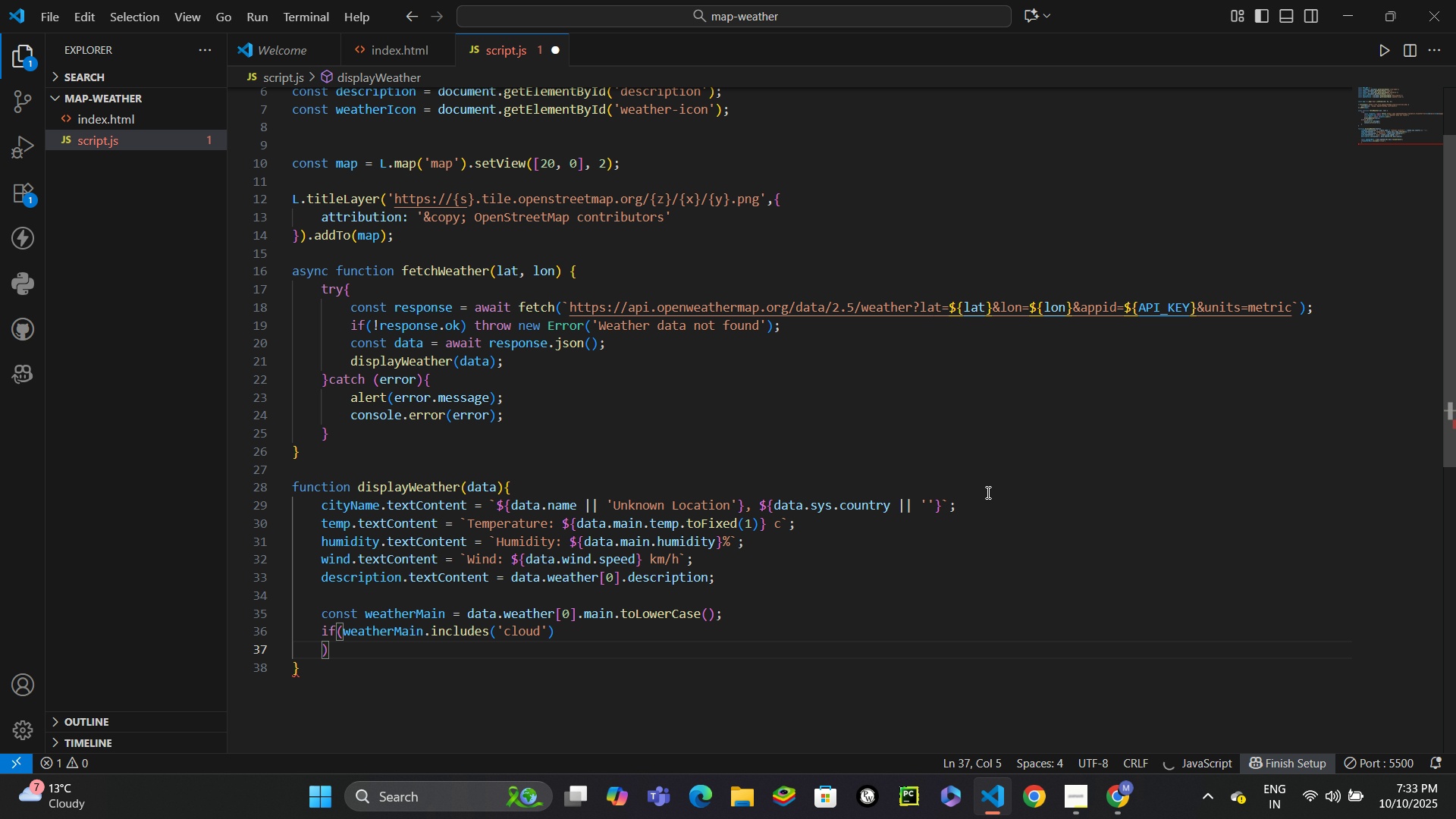 
key(Backspace)
 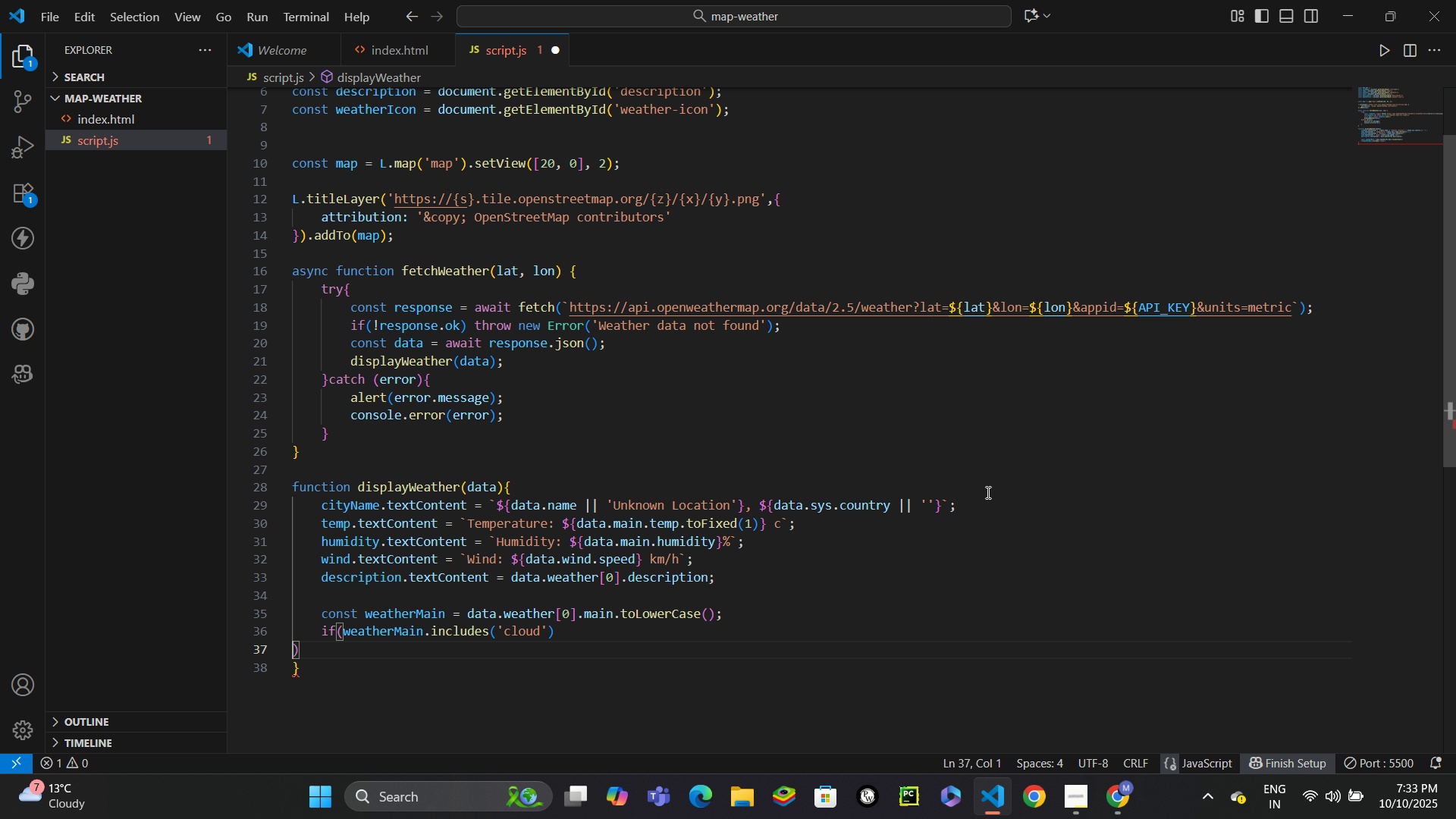 
key(Backspace)
 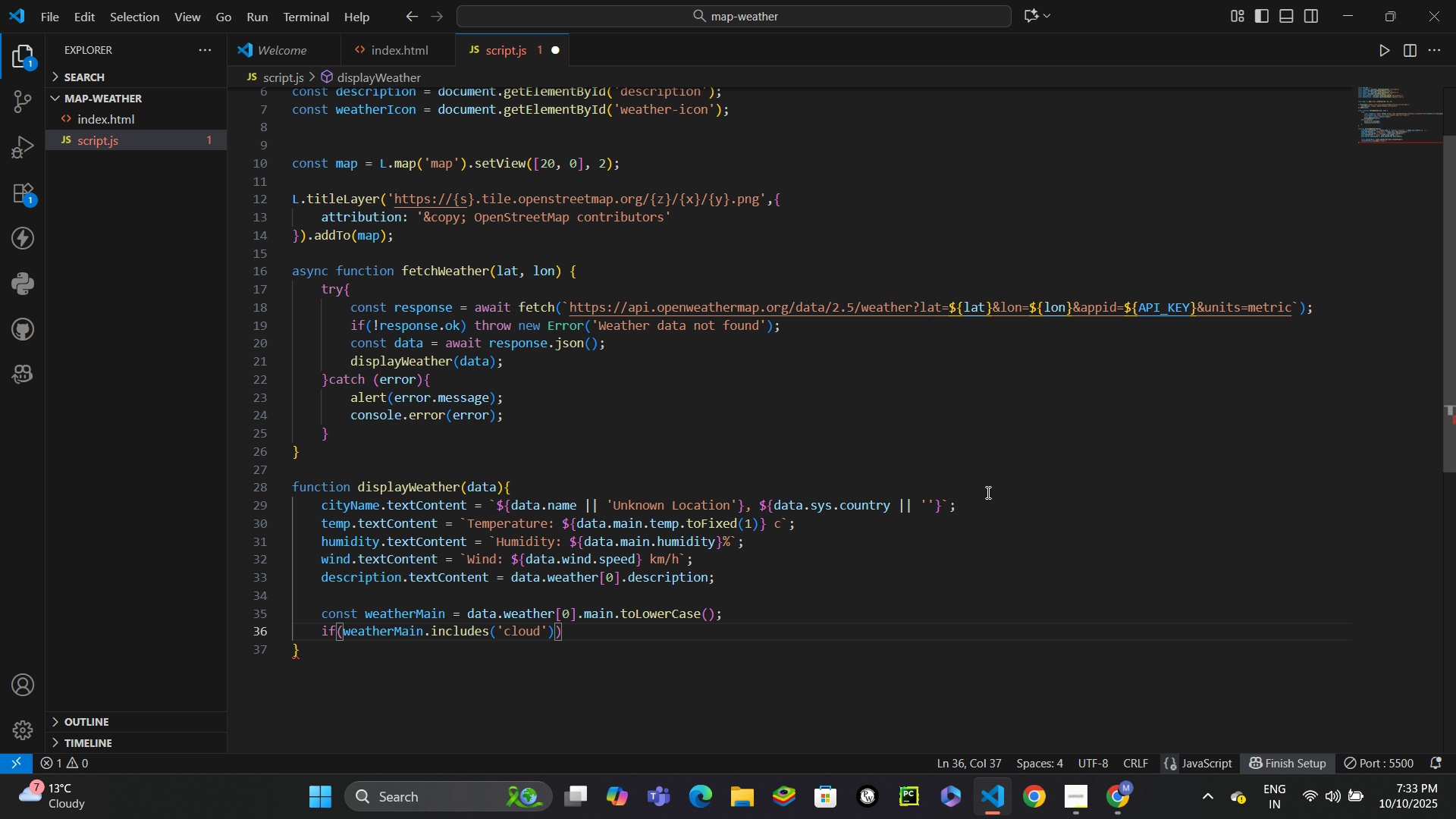 
key(ArrowRight)
 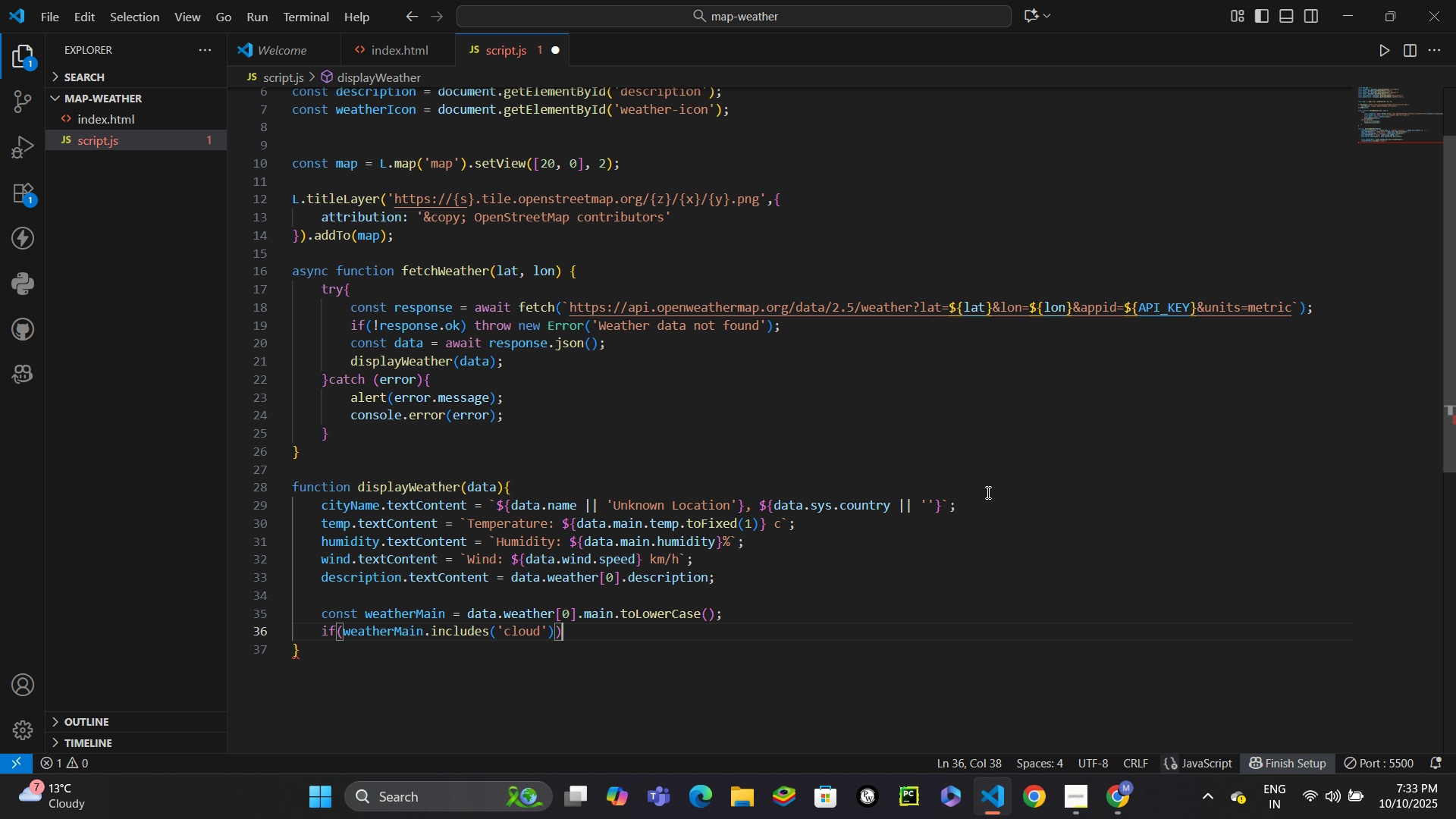 
key(Enter)
 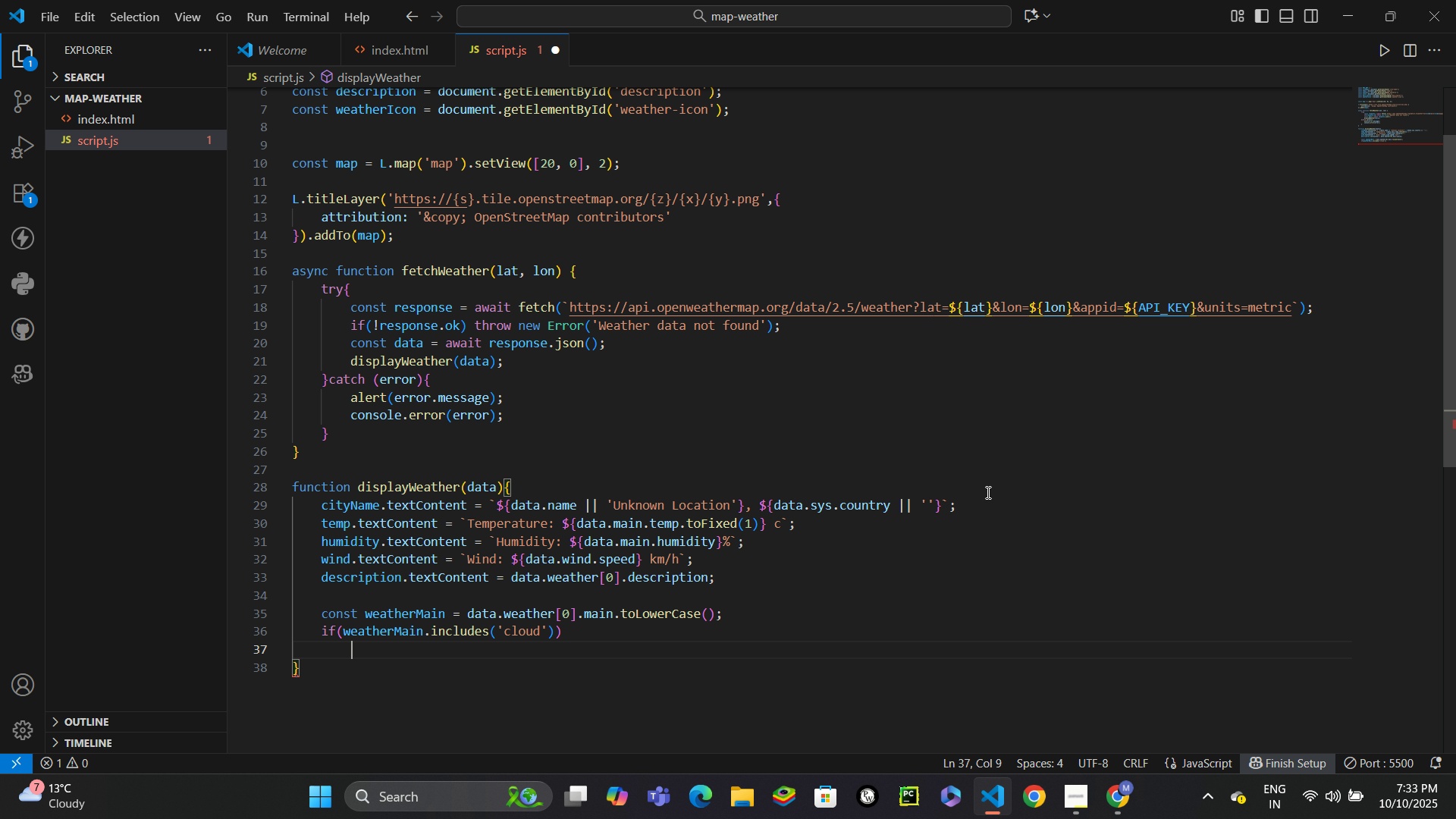 
type(weath)
 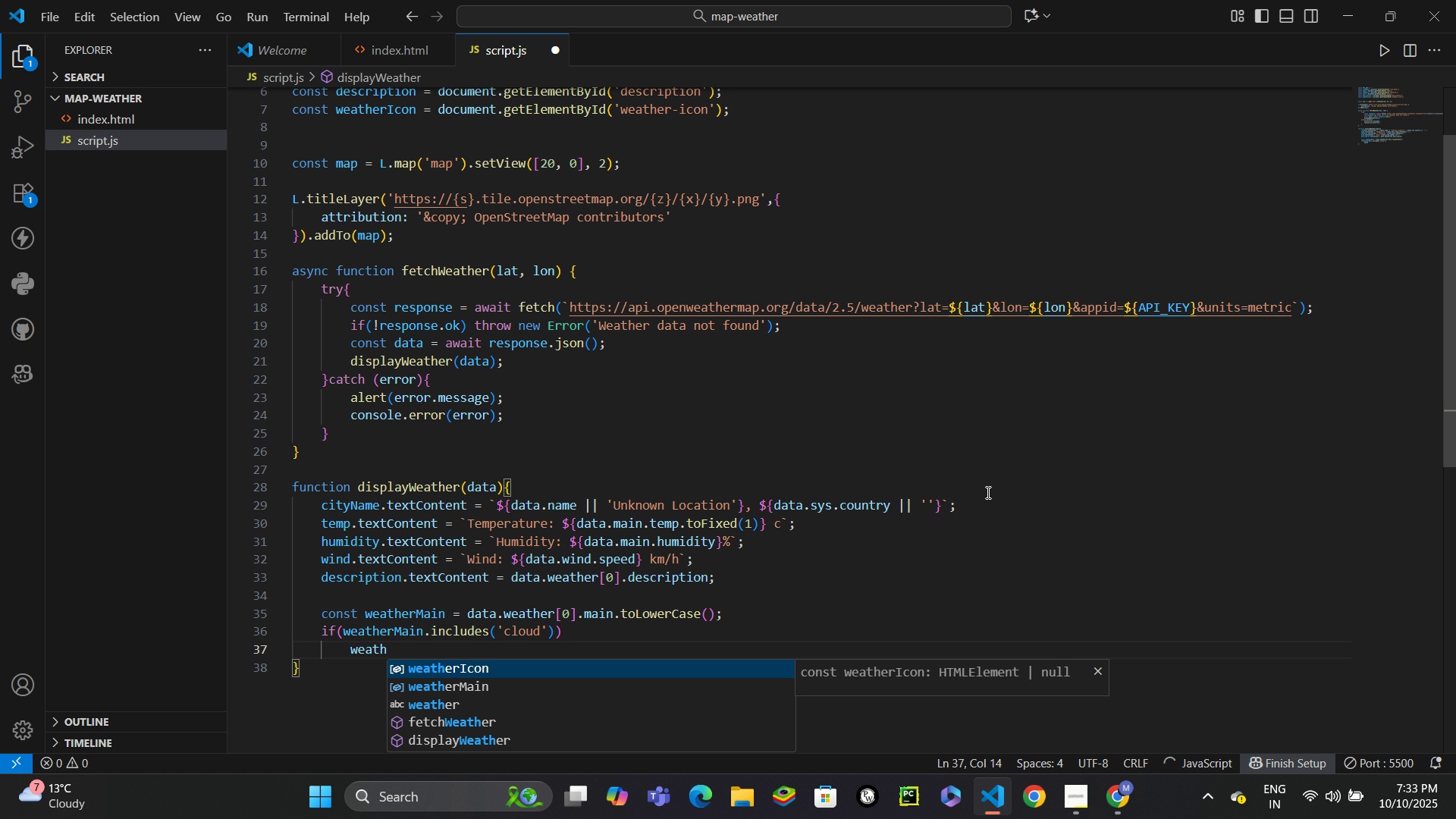 
key(Enter)
 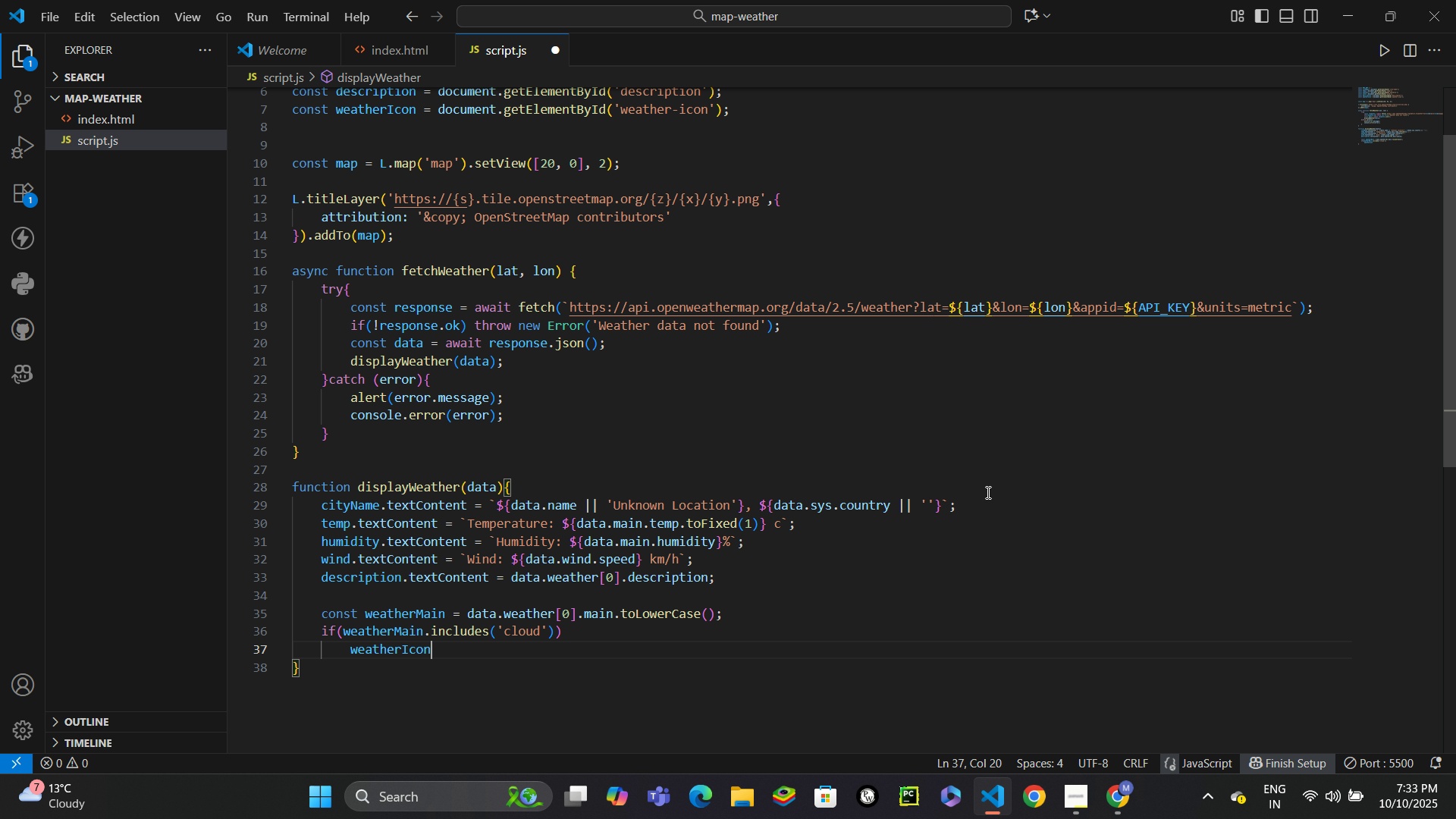 
type(.text)
 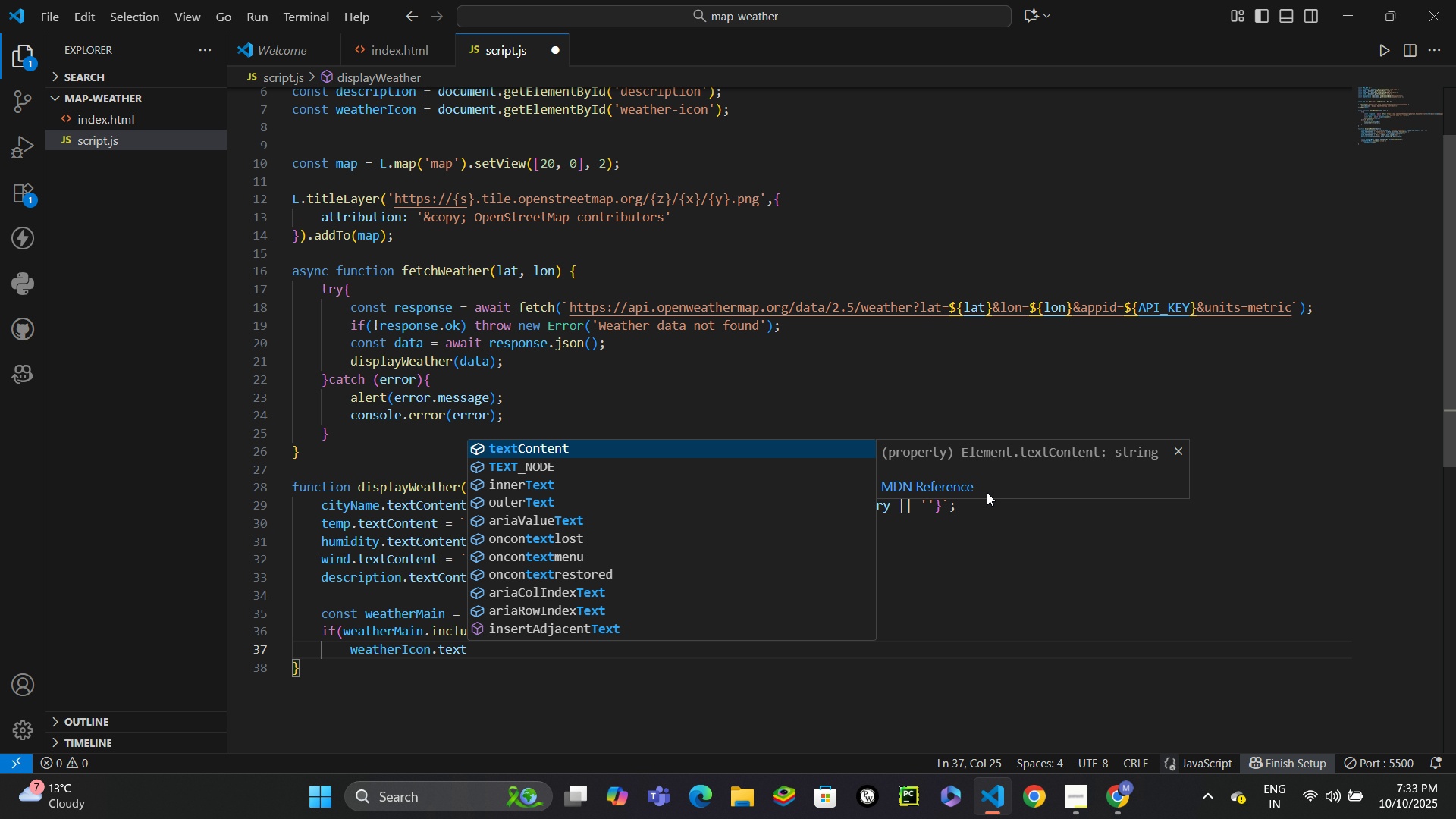 
key(Enter)
 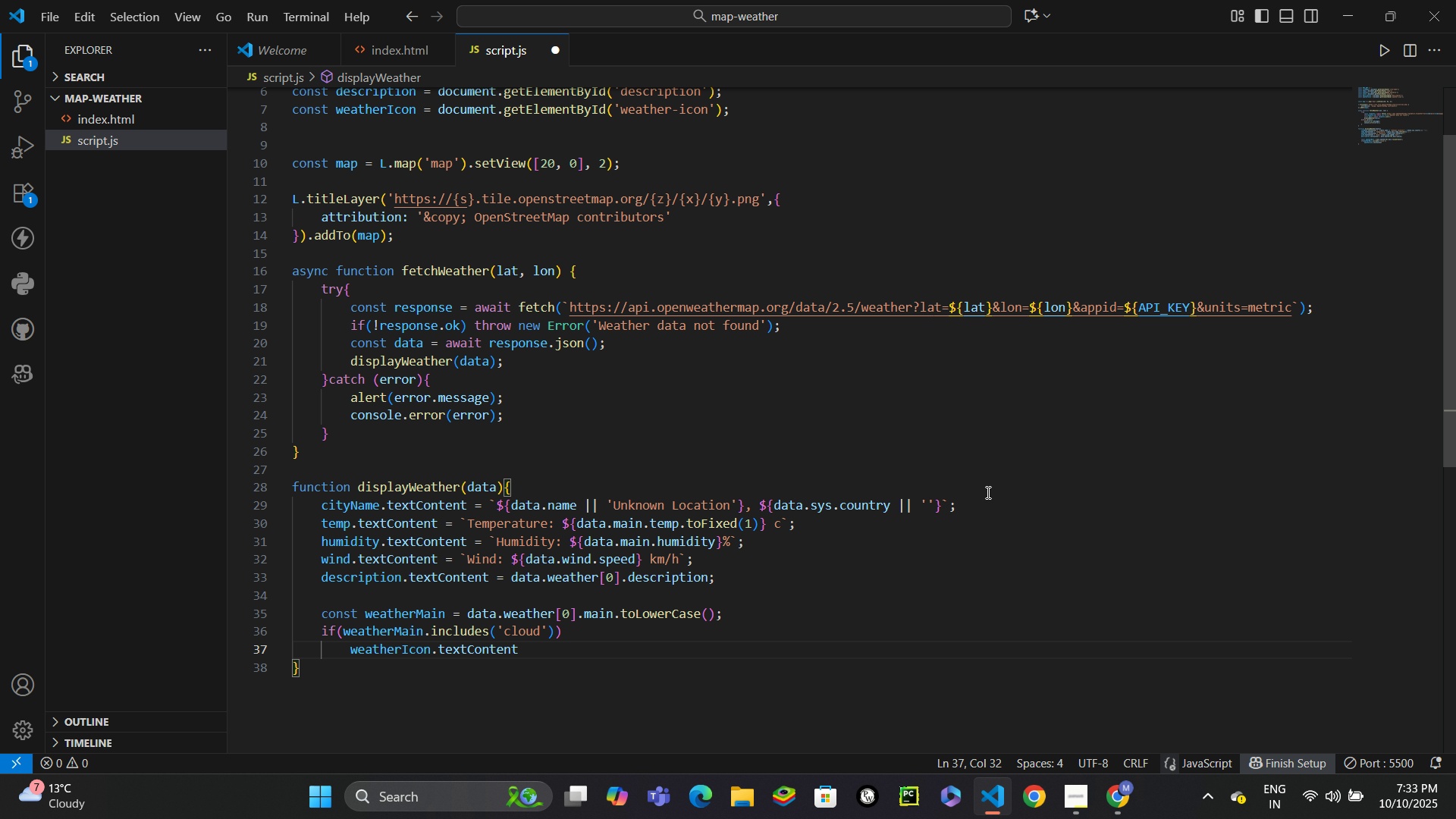 
key(Space)
 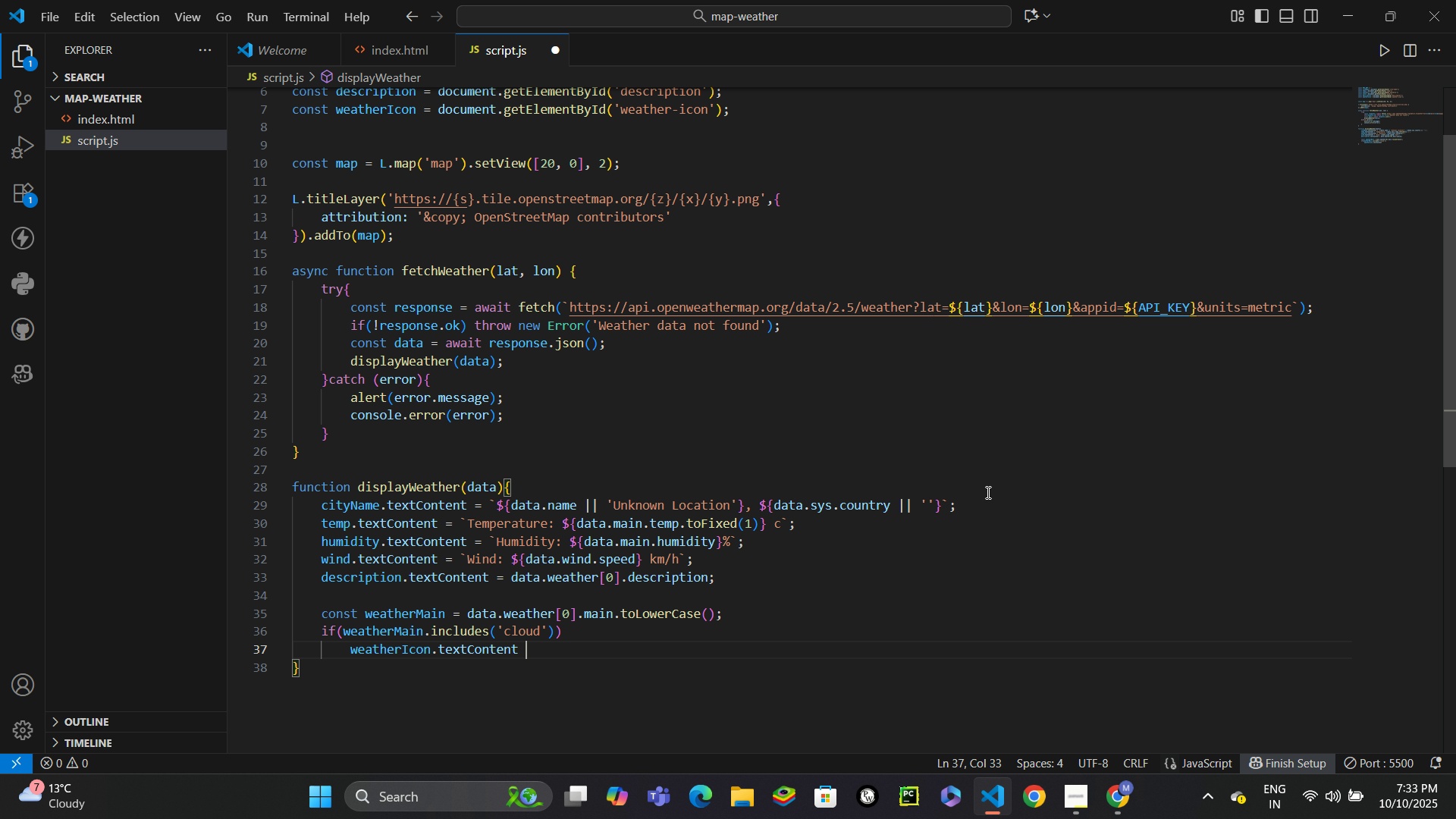 
key(Equal)
 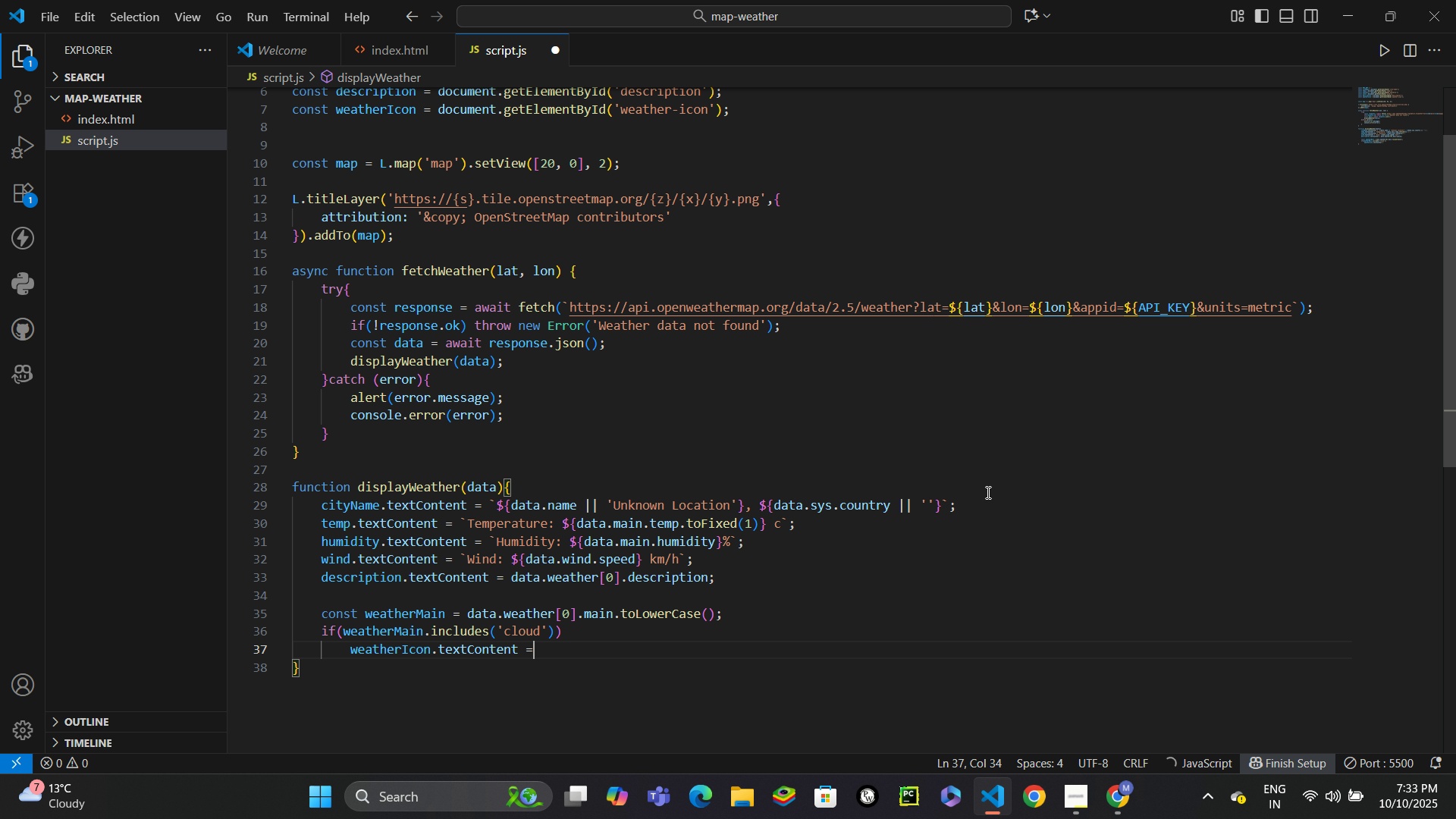 
key(Space)
 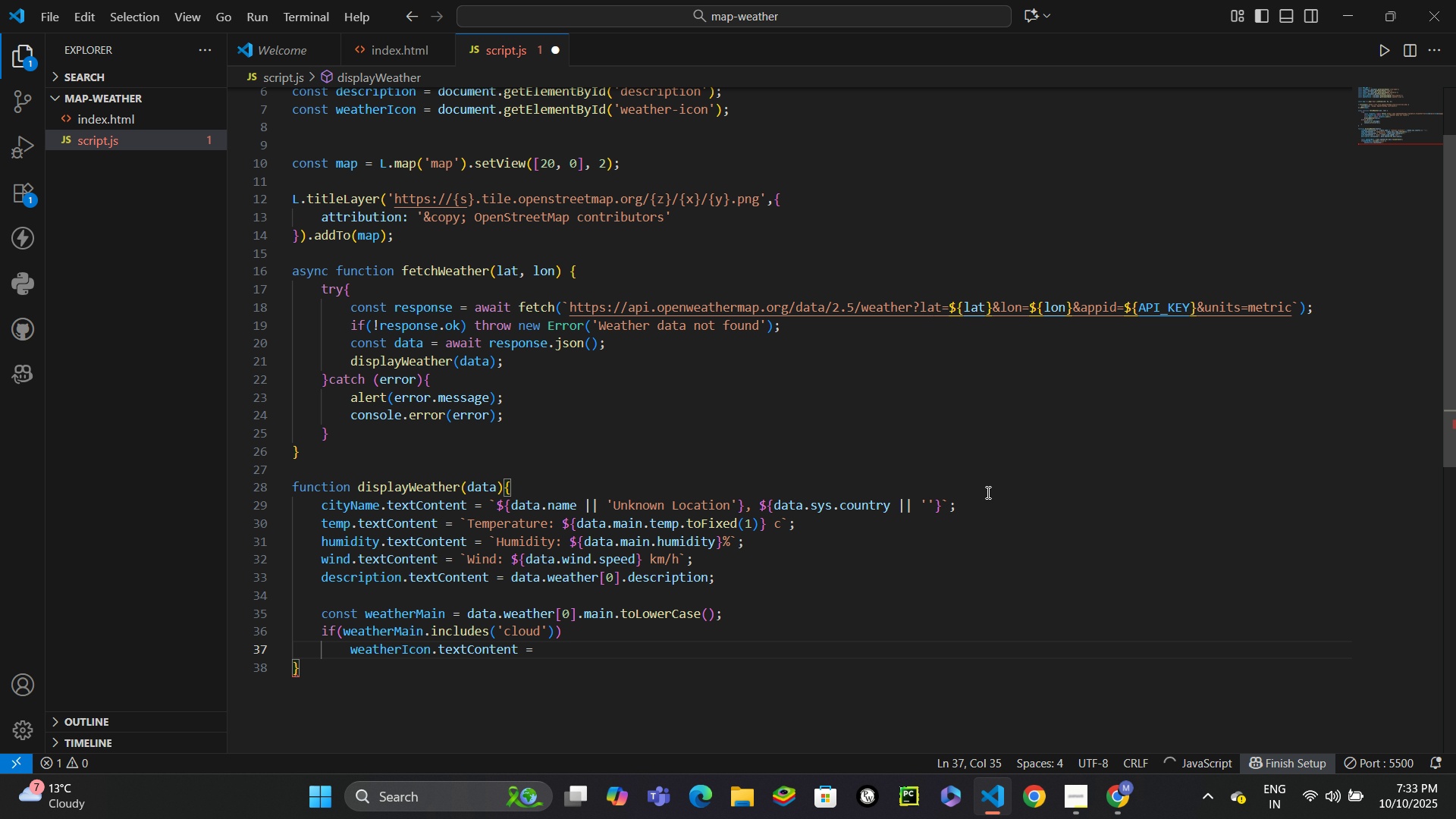 
key(Quote)
 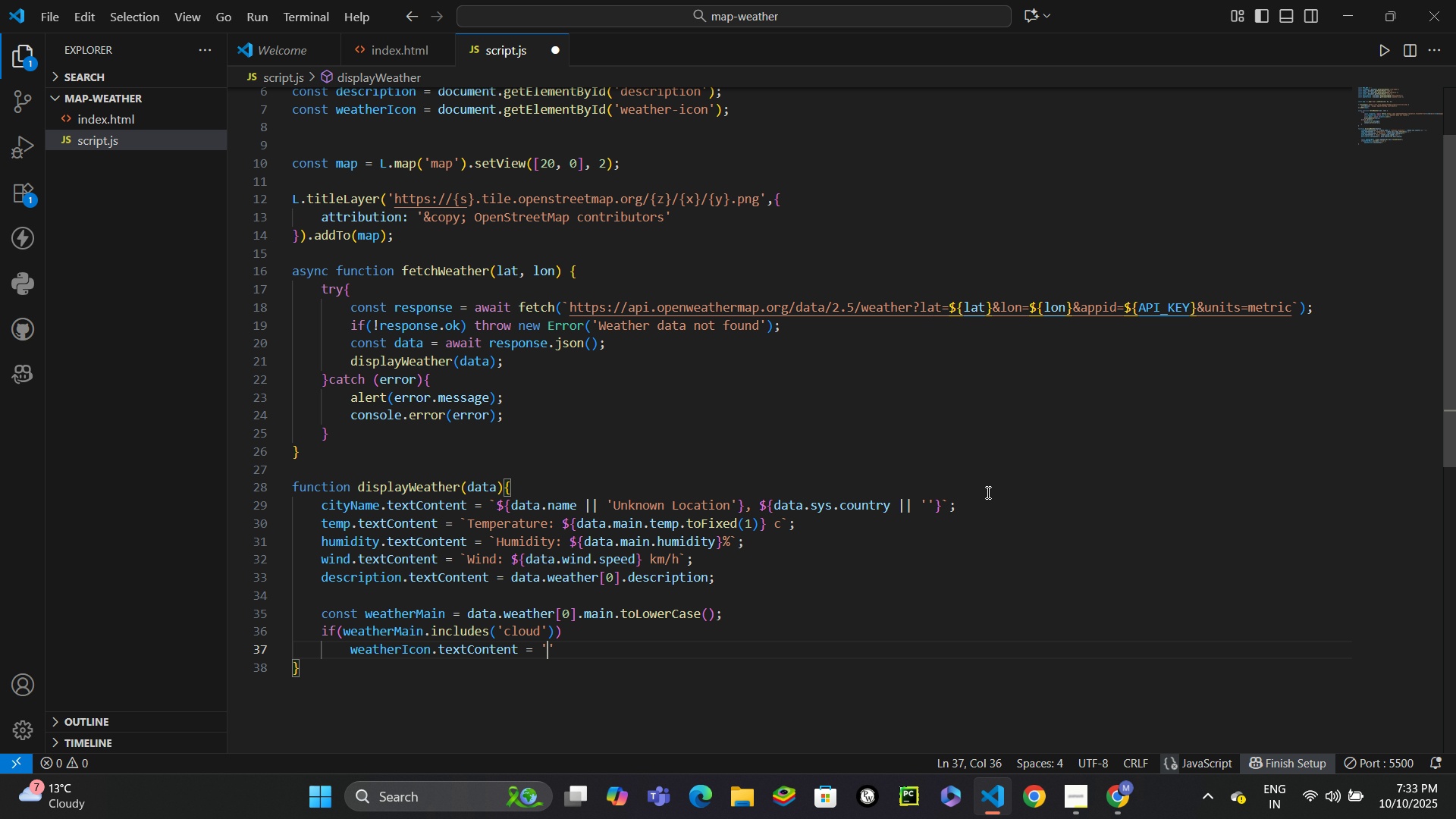 
key(Meta+MetaLeft)
 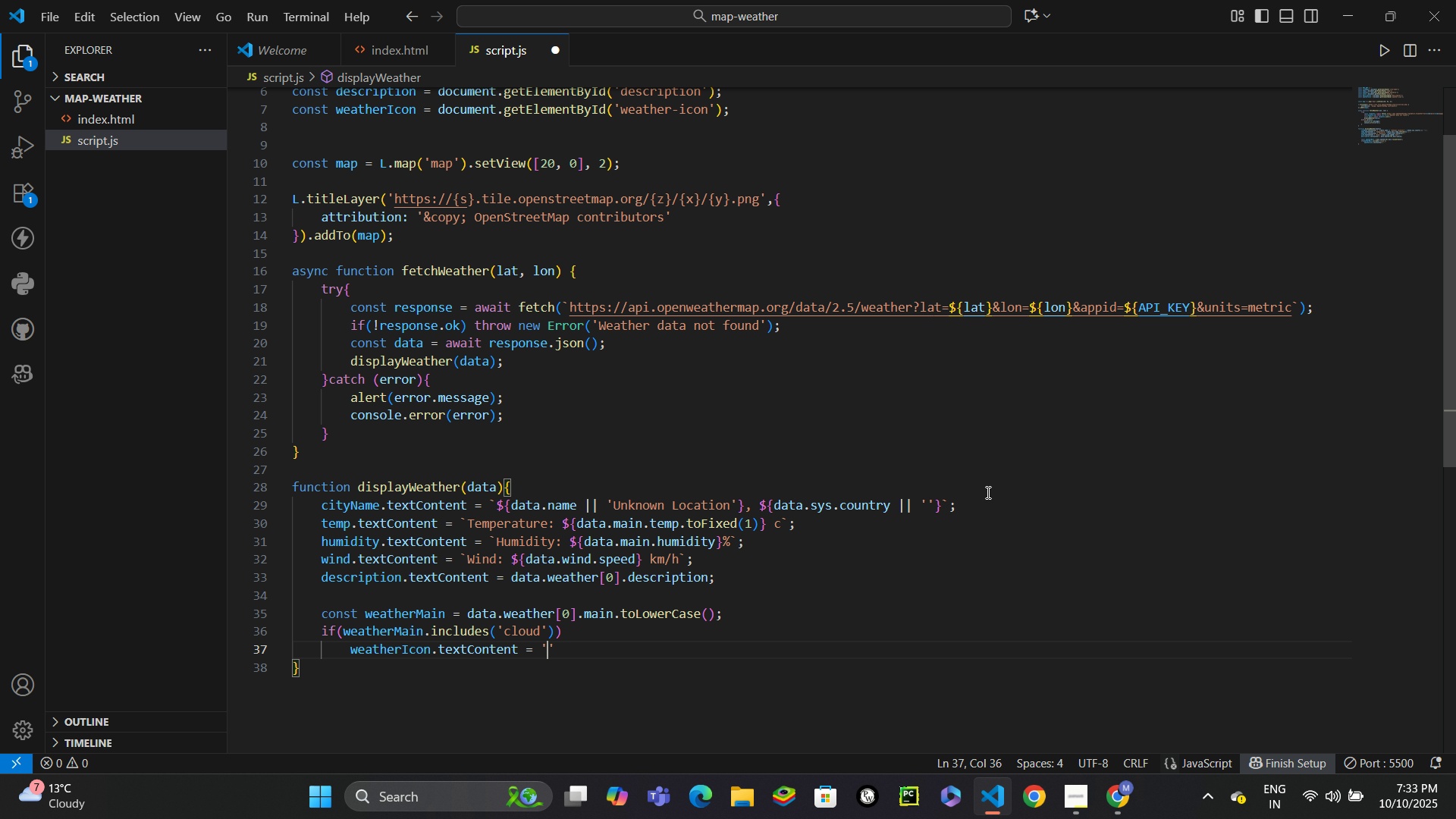 
key(Meta+Period)
 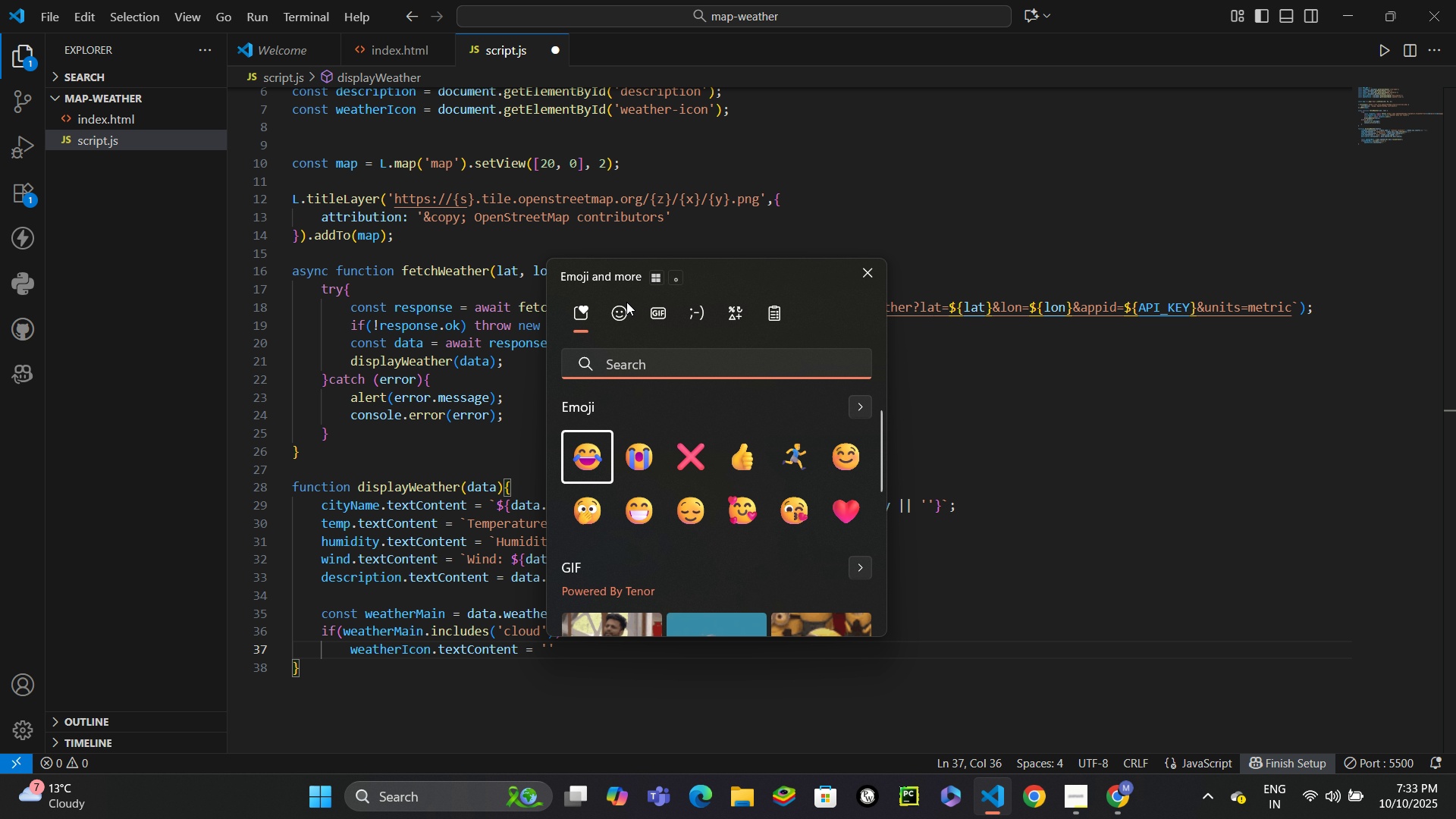 
left_click([622, 309])
 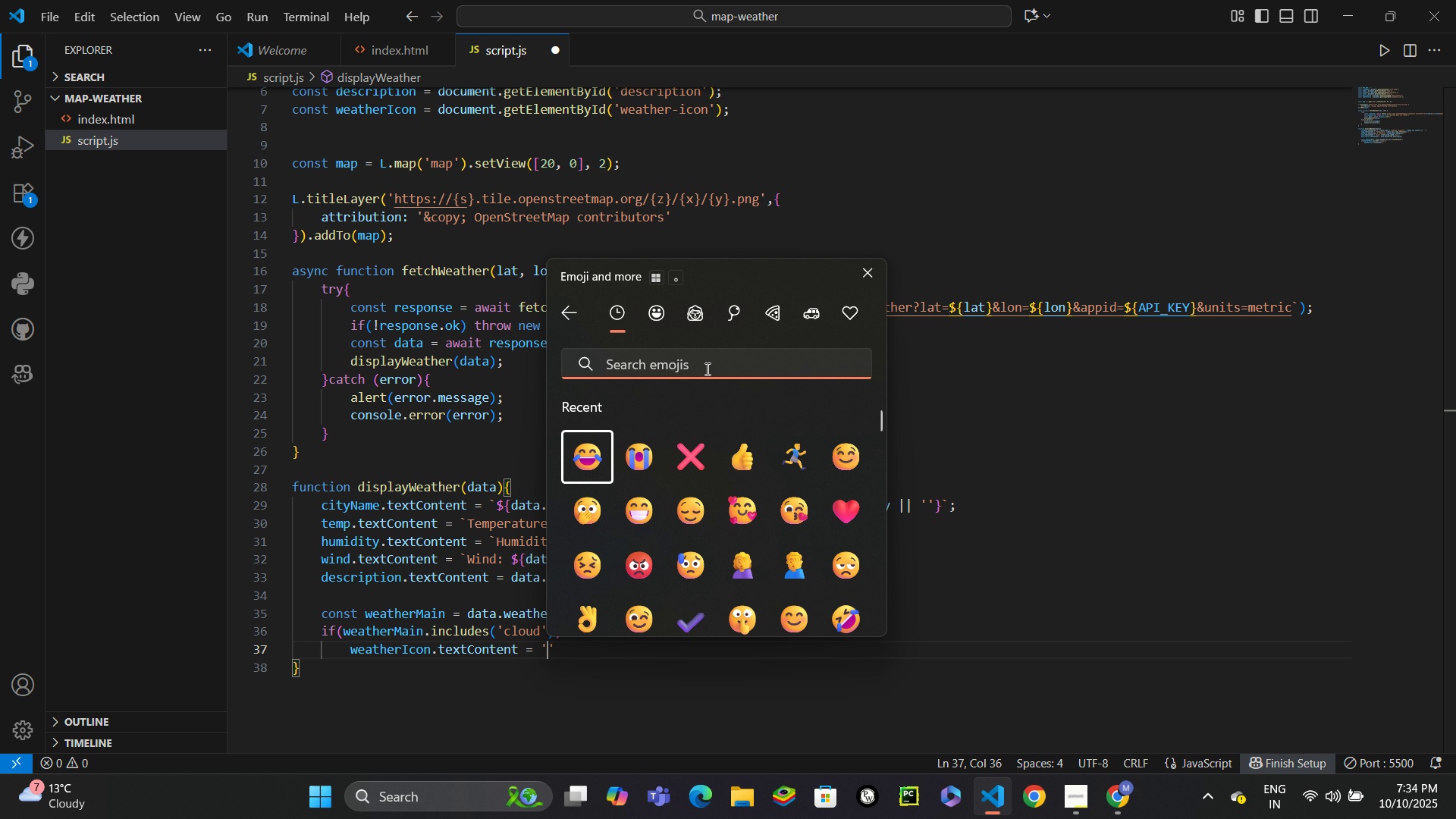 
type(cloud)
 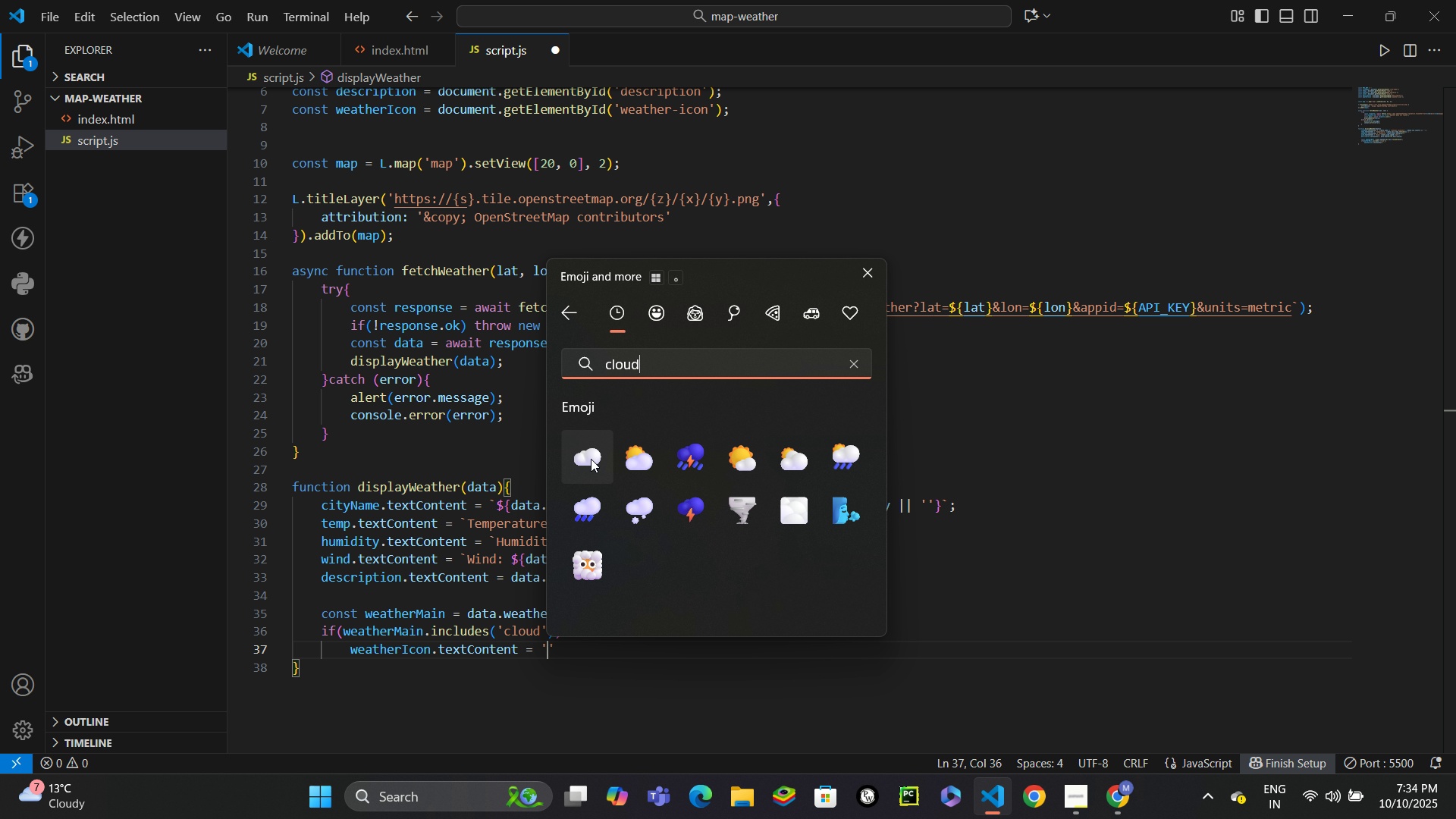 
left_click([591, 460])
 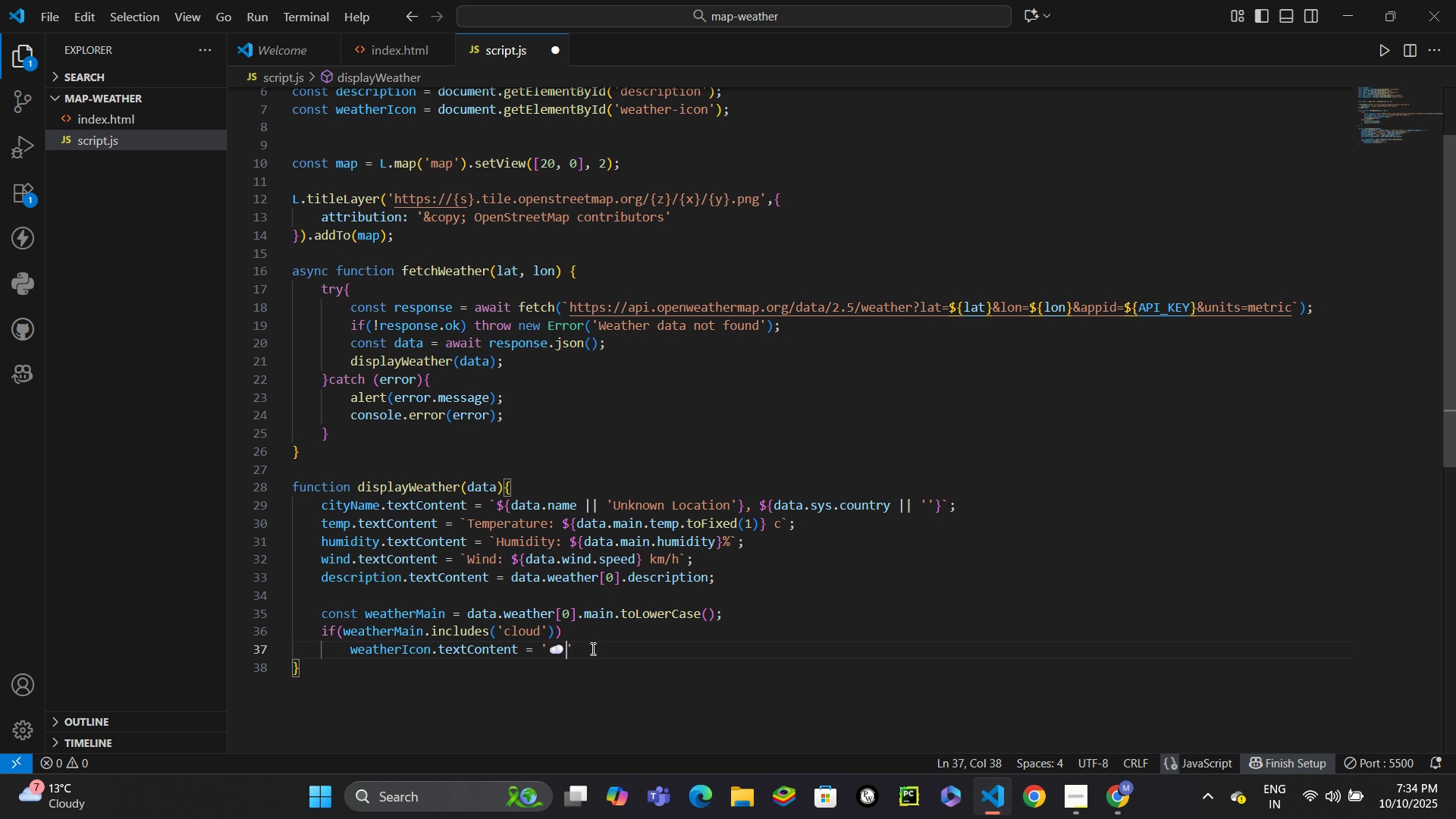 
left_click([592, 648])
 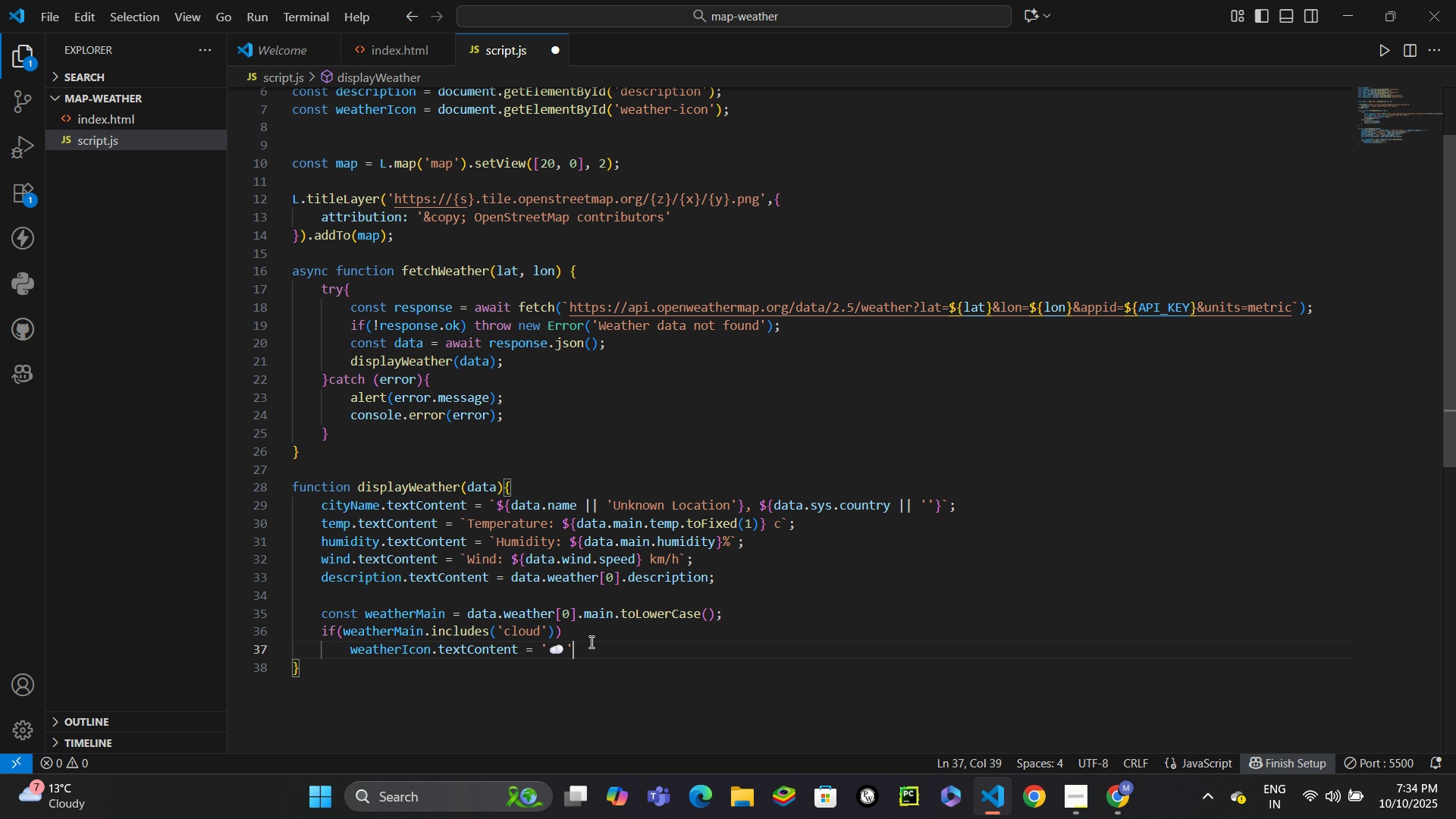 
key(Enter)
 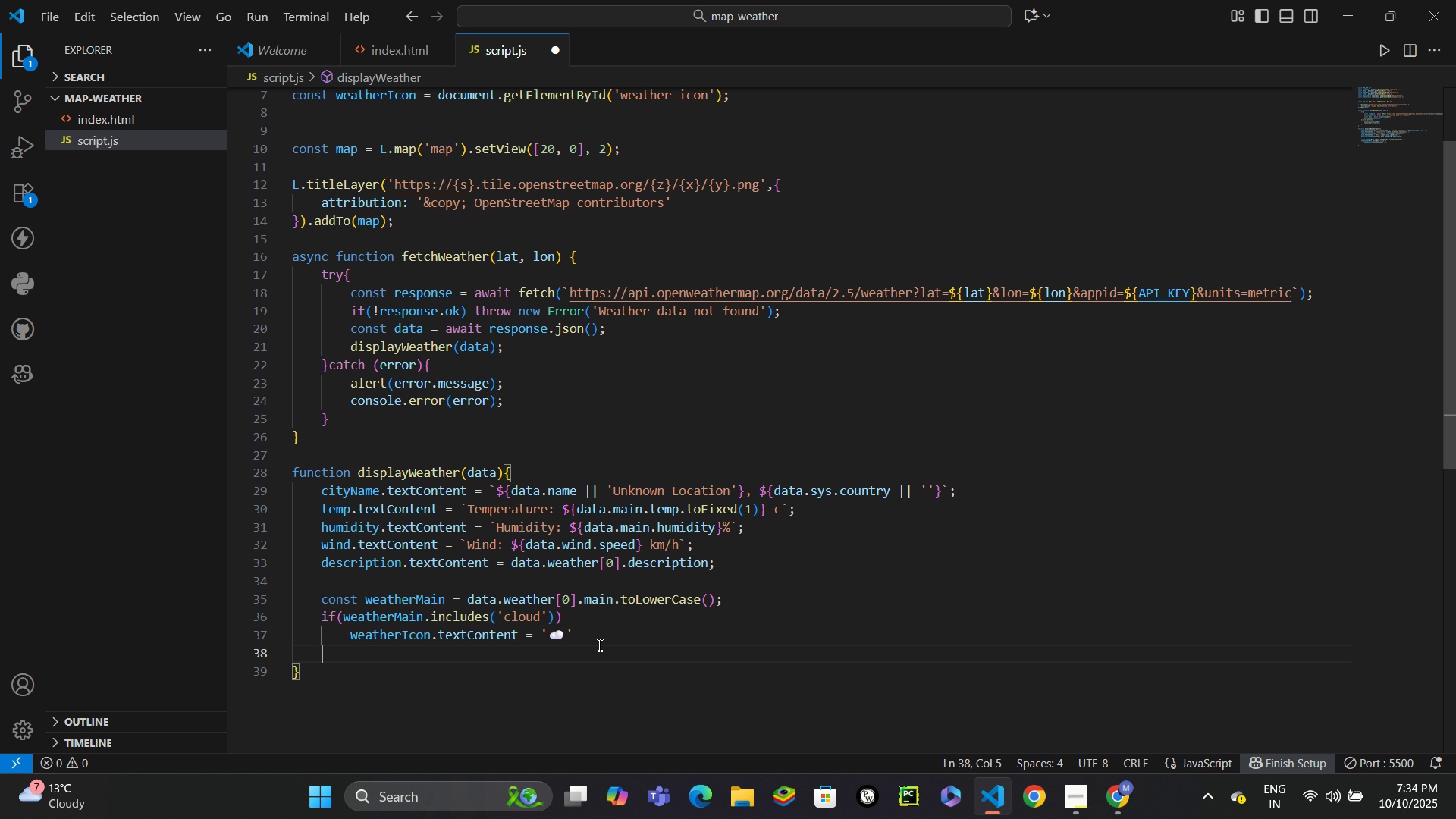 
wait(6.86)
 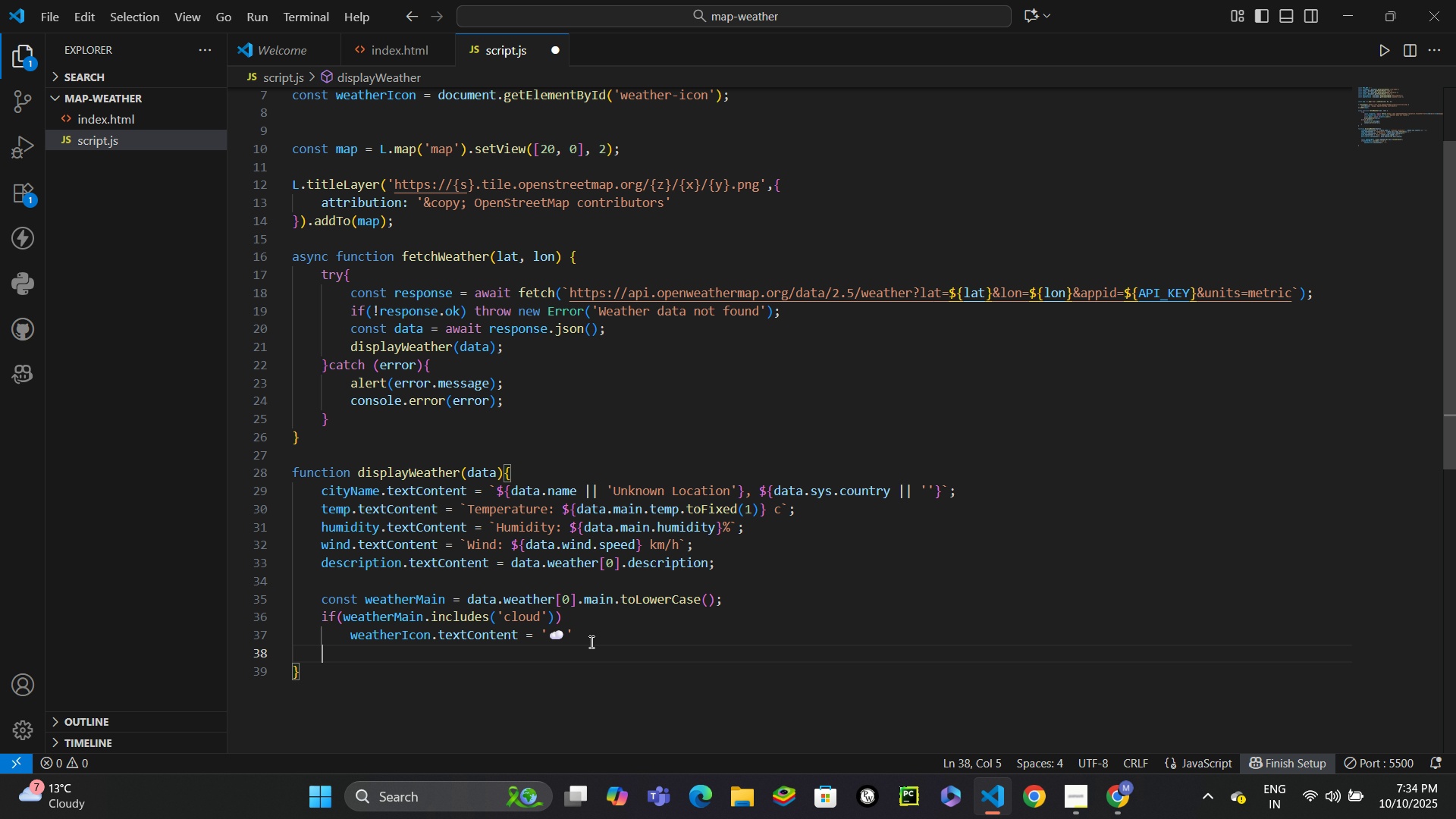 
left_click([1077, 797])